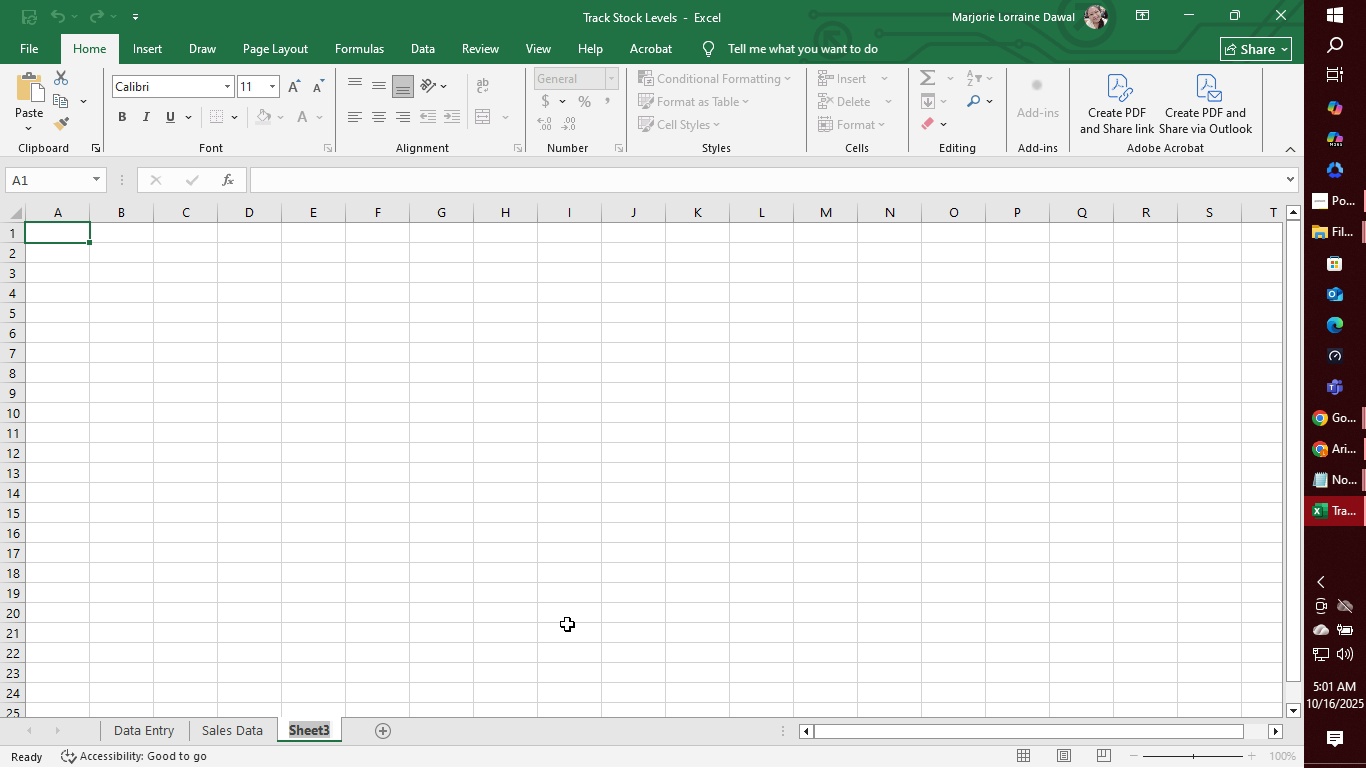 
type(Assumptions)
 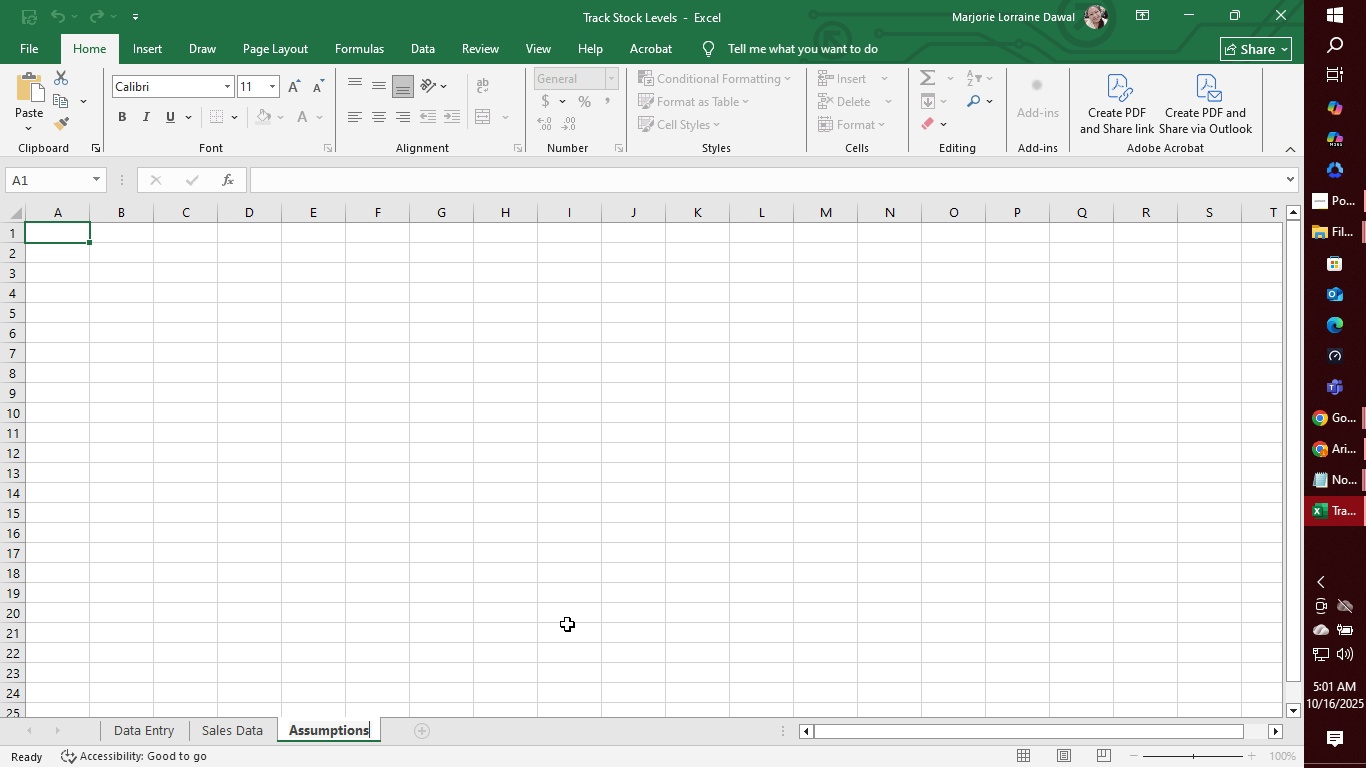 
wait(10.45)
 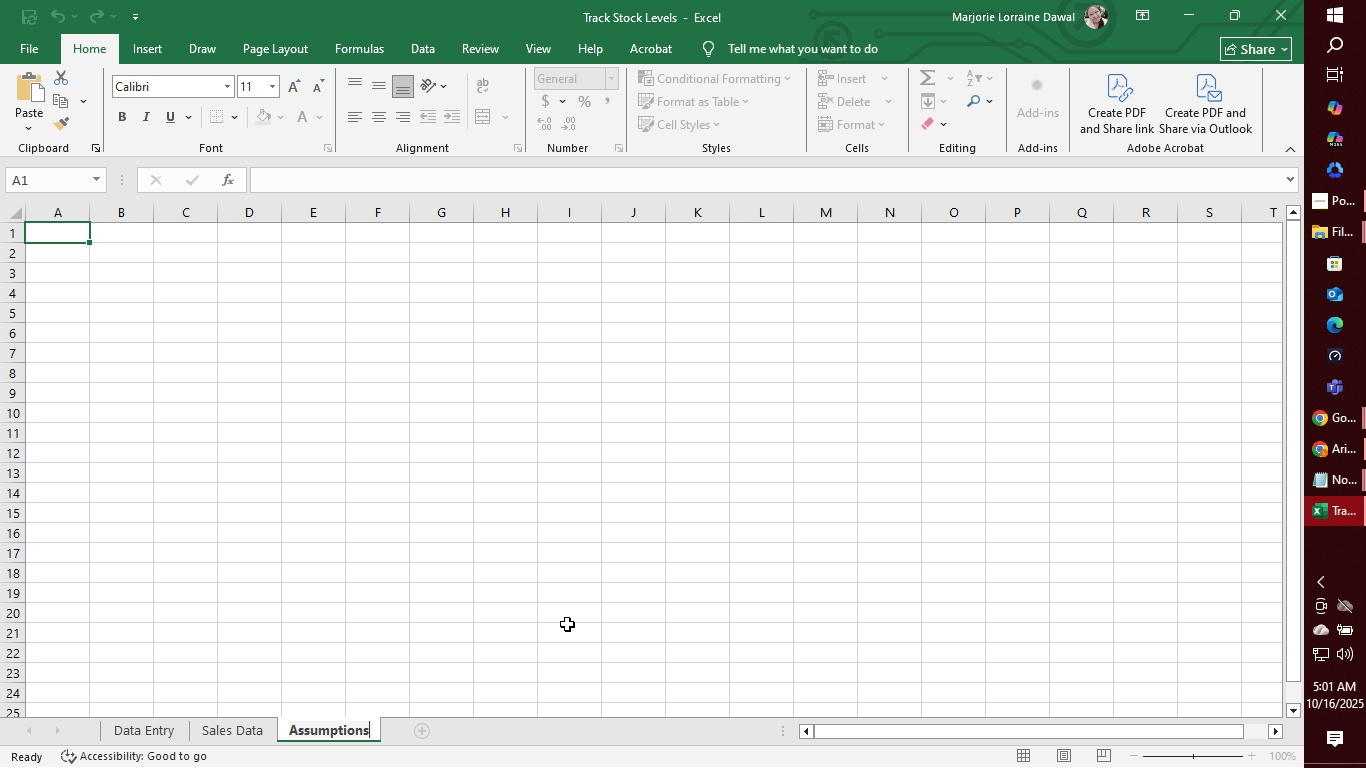 
left_click([1134, 759])
 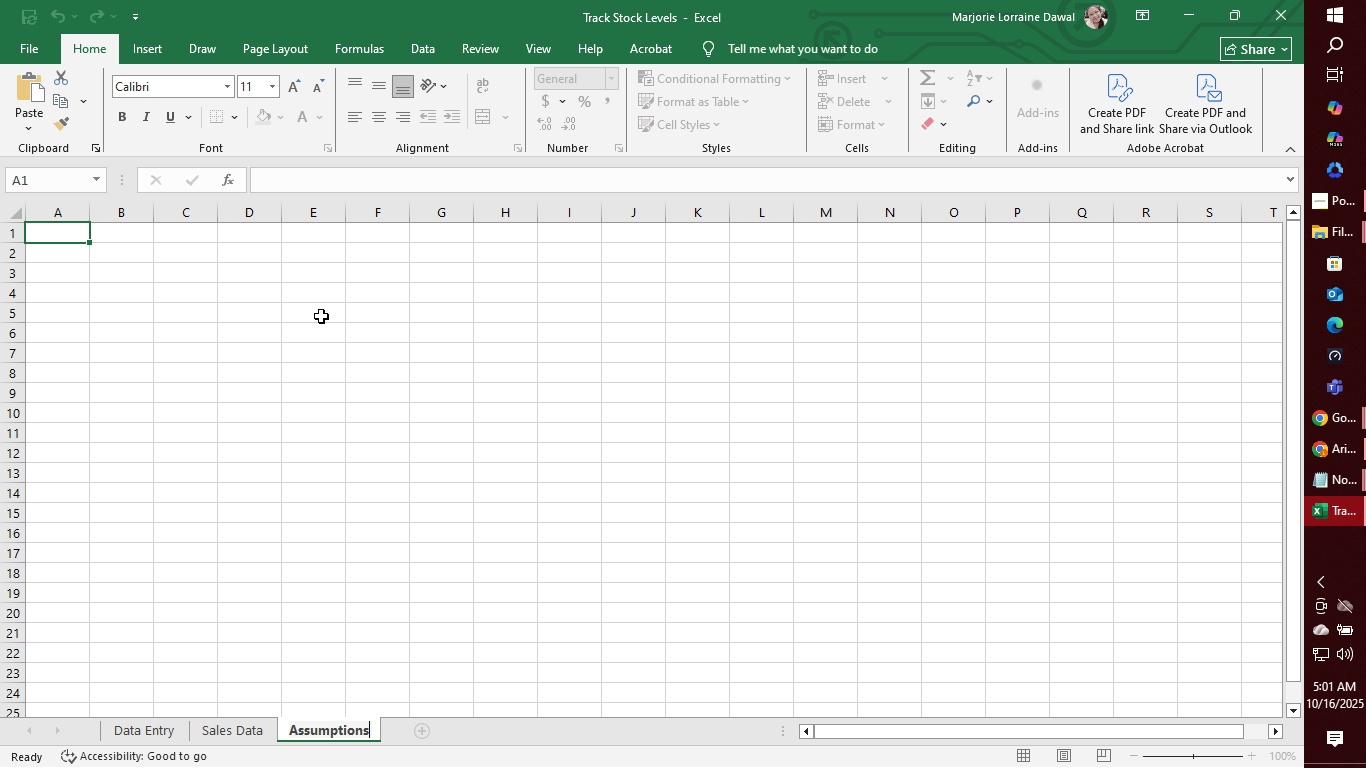 
left_click([321, 316])
 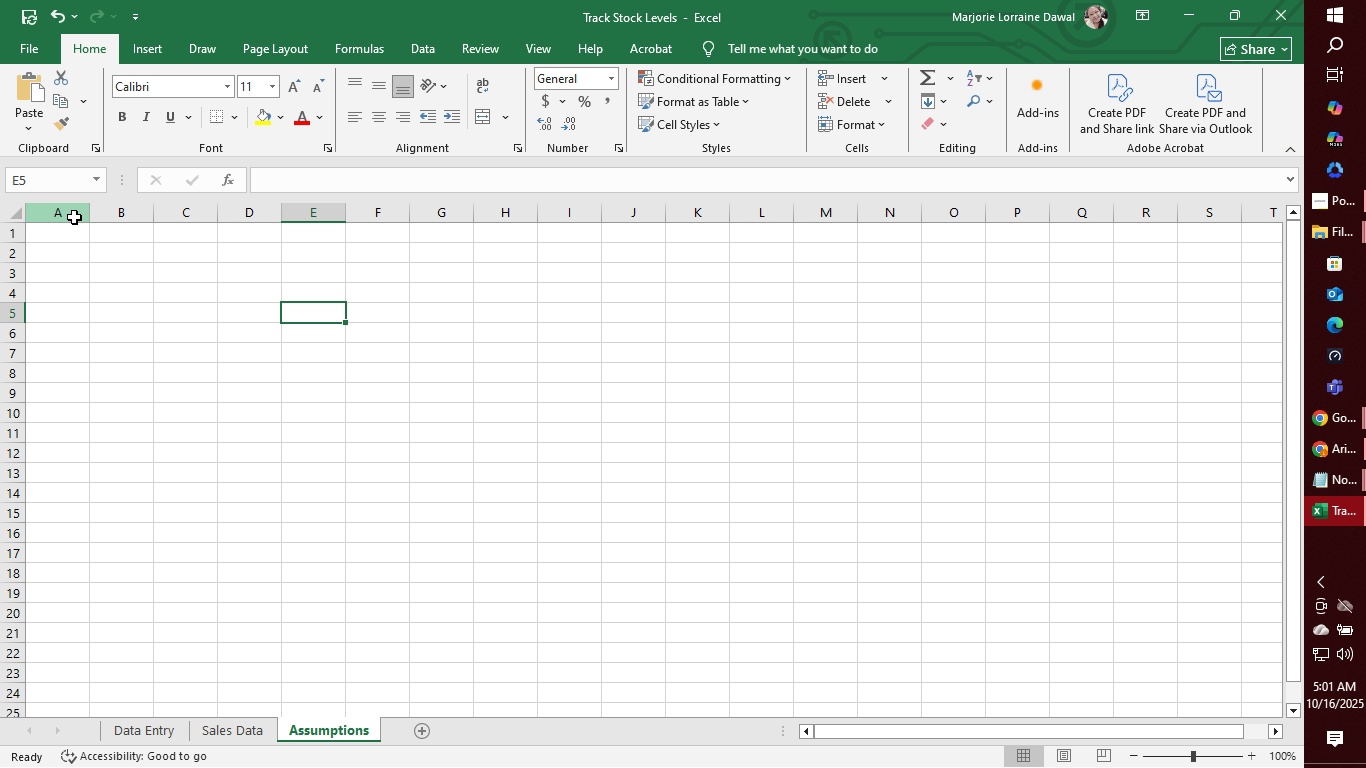 
left_click([74, 217])
 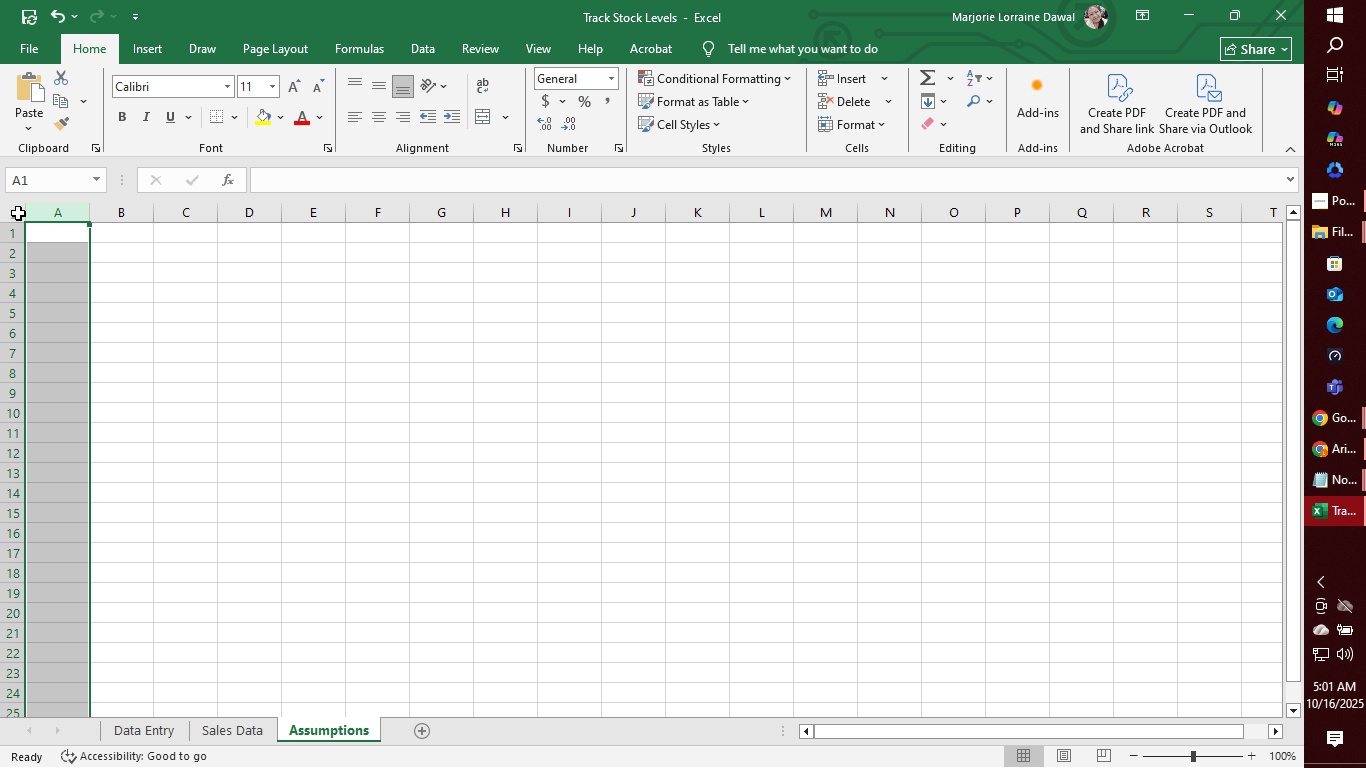 
left_click([18, 213])
 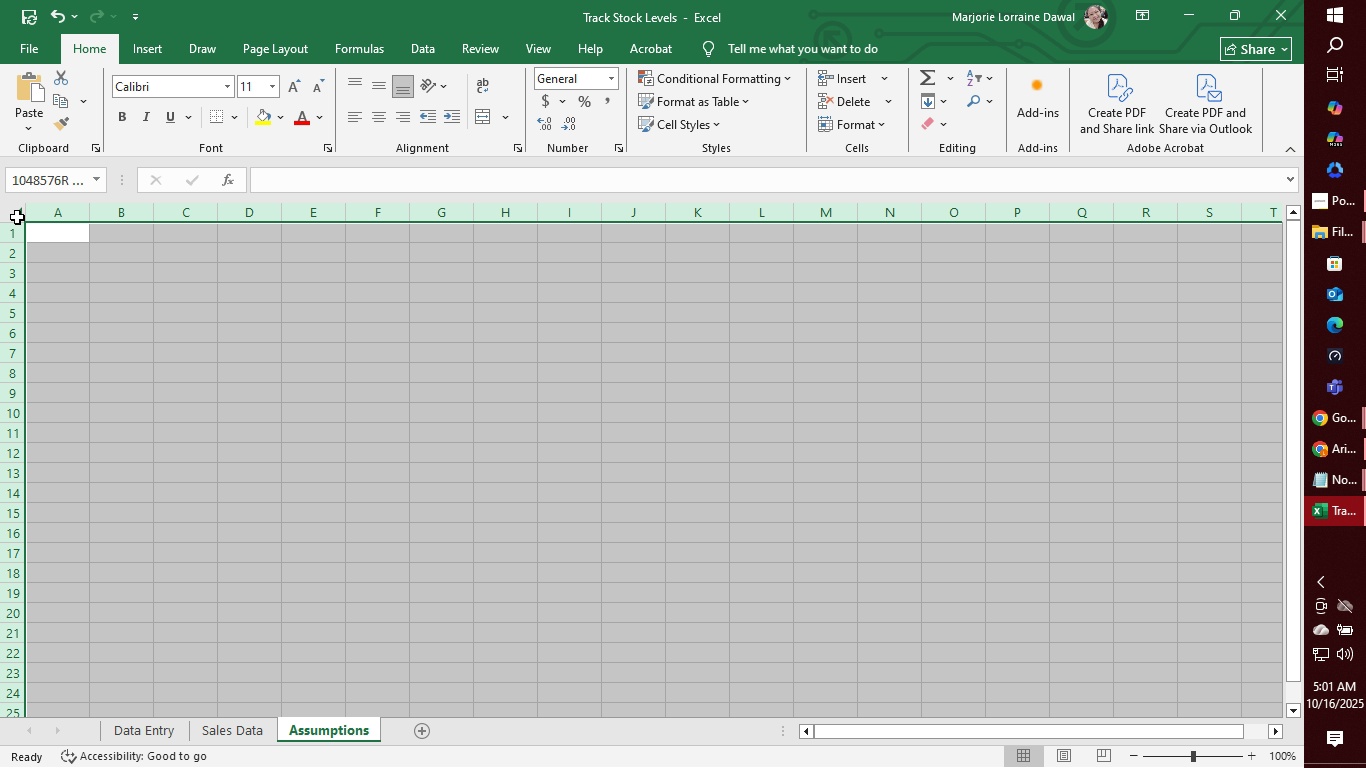 
left_click([17, 217])
 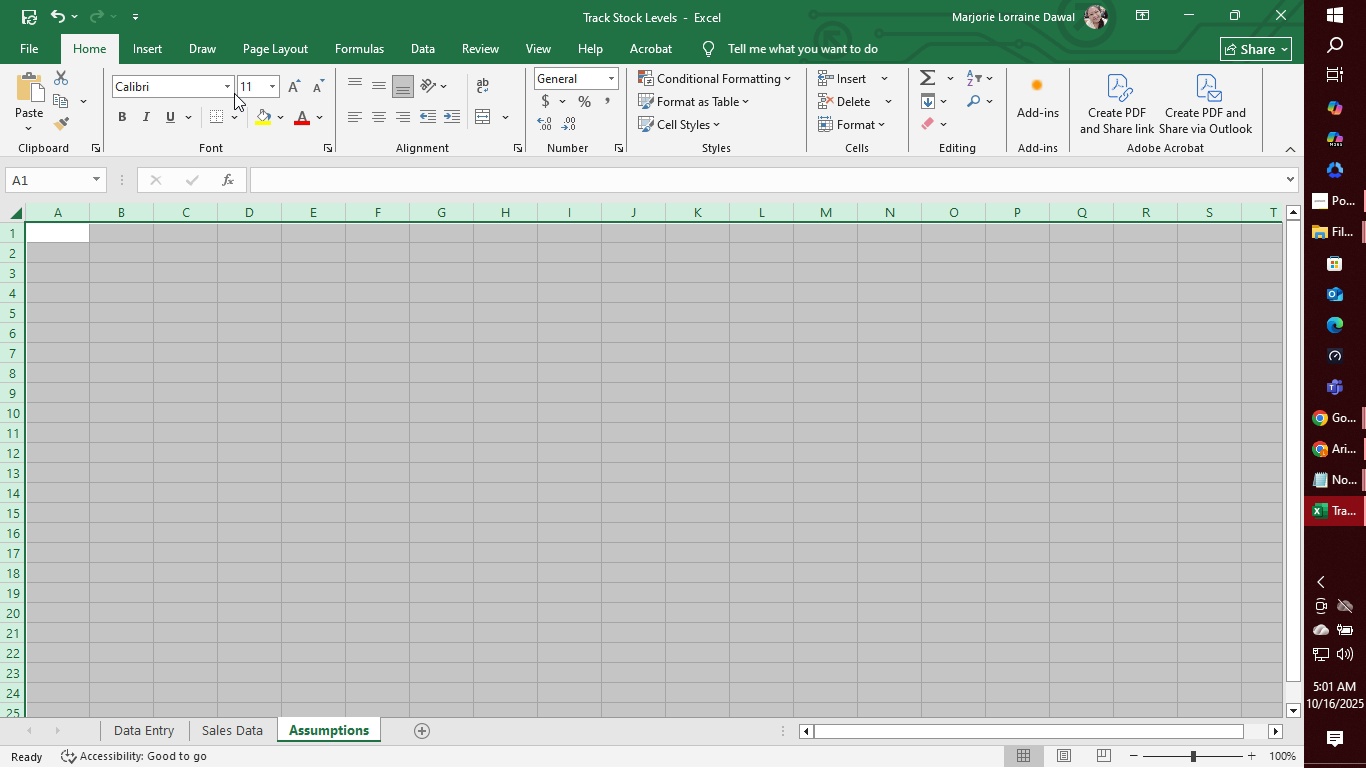 
left_click([227, 89])
 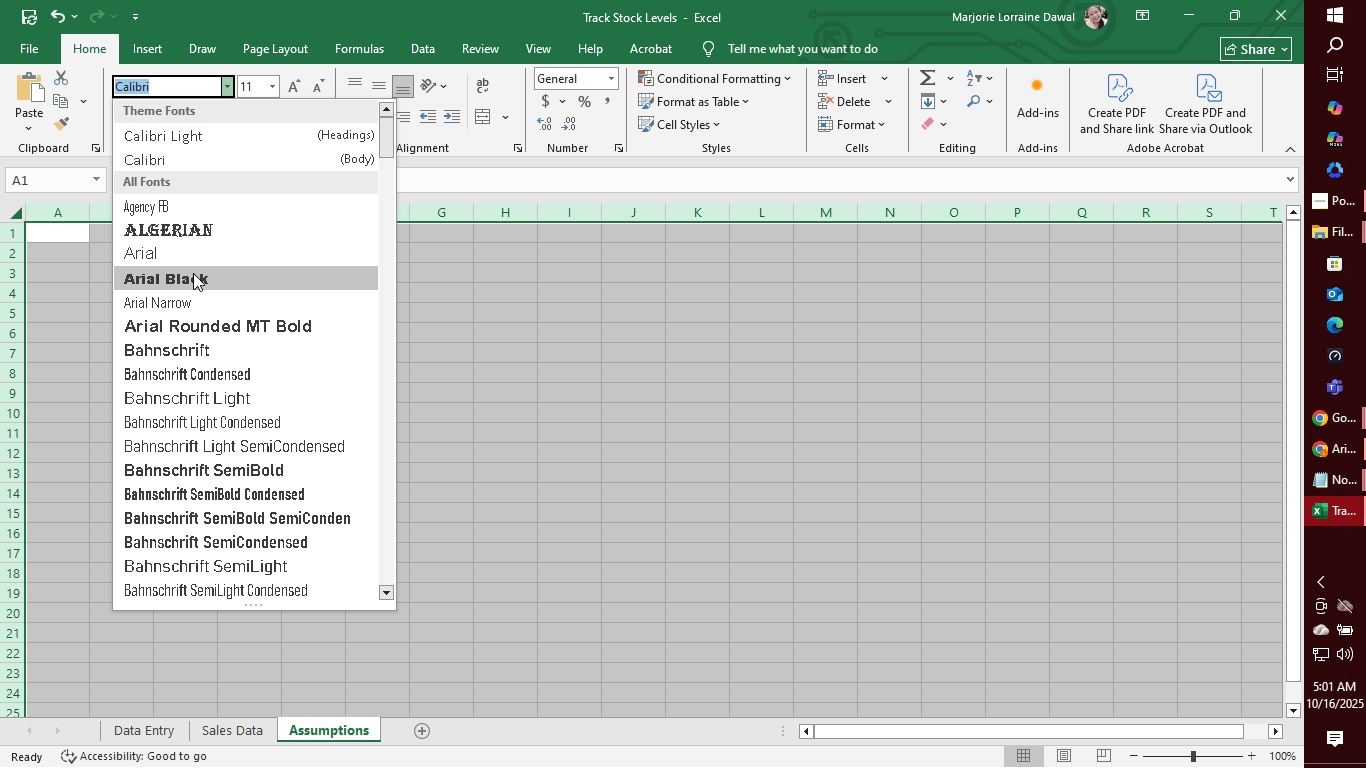 
left_click([193, 273])
 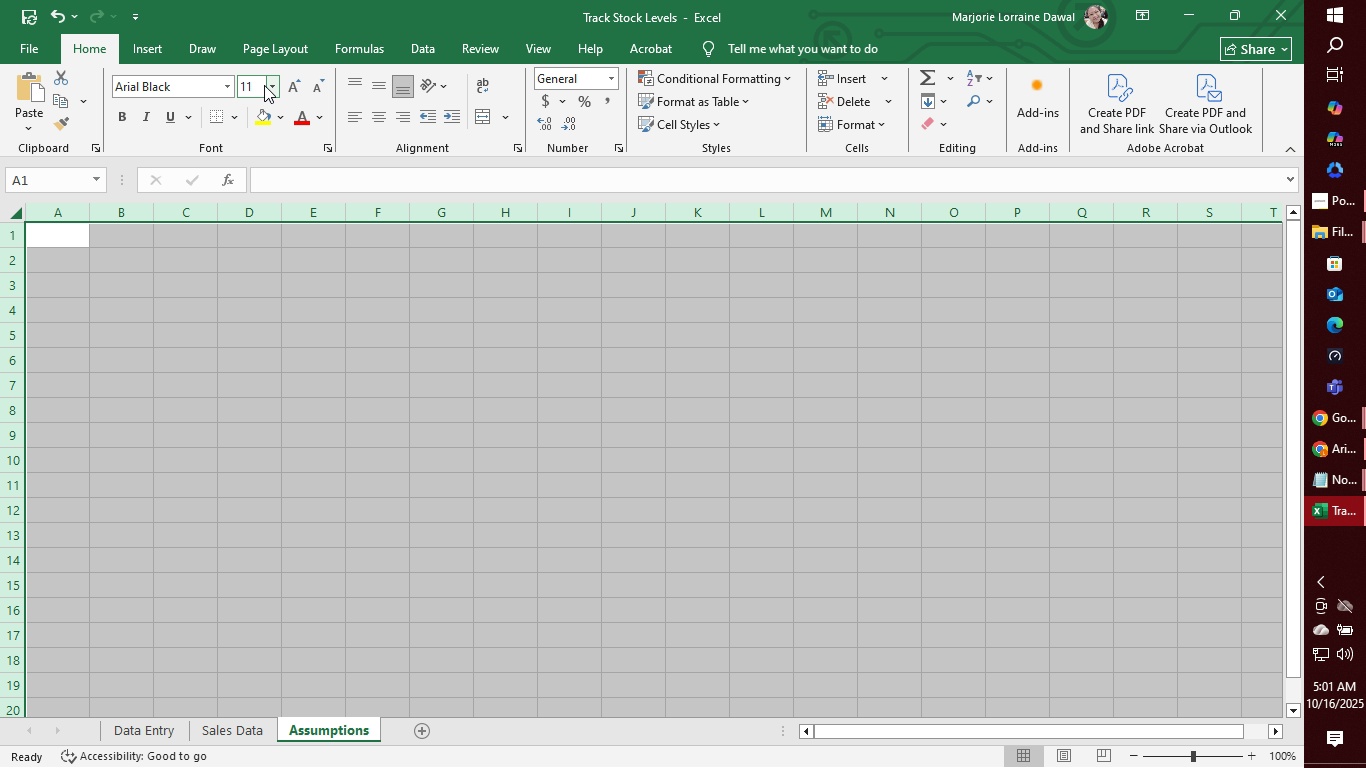 
left_click([264, 85])
 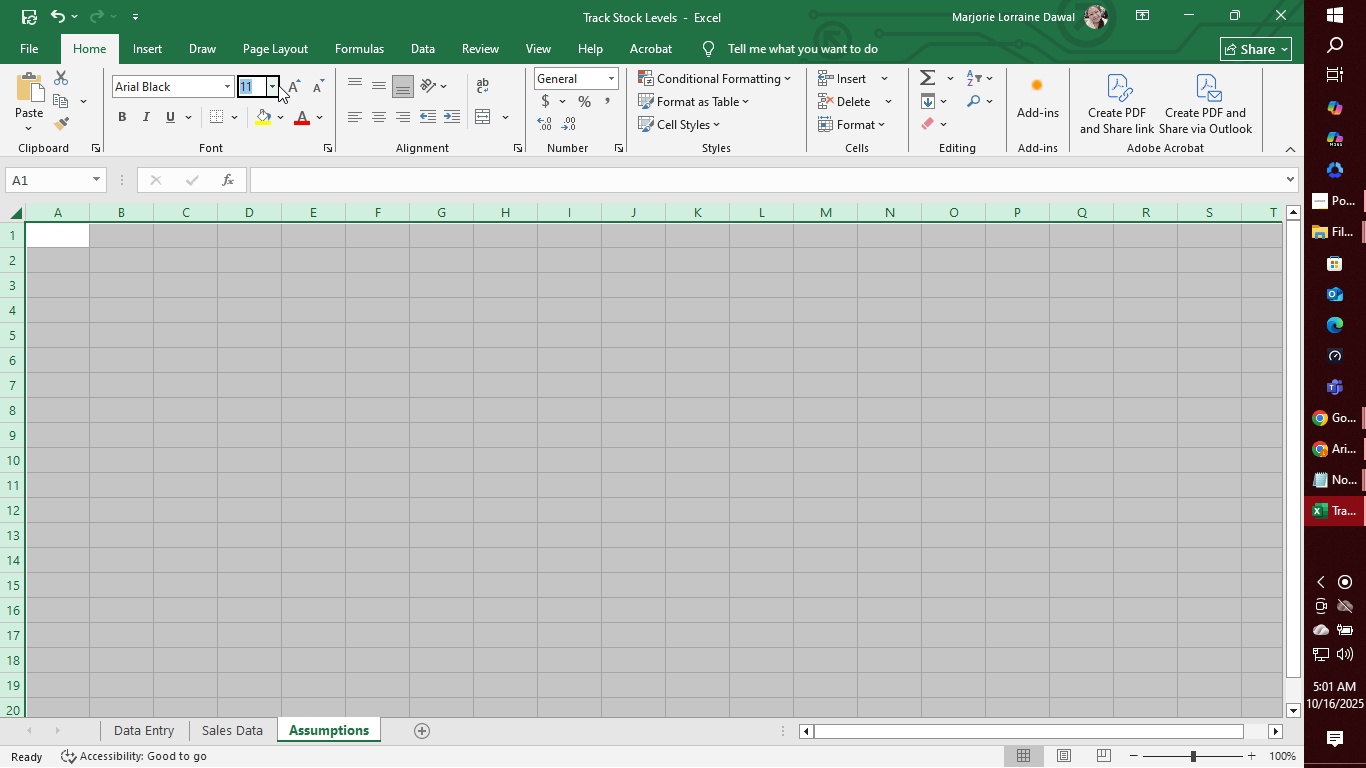 
left_click([278, 85])
 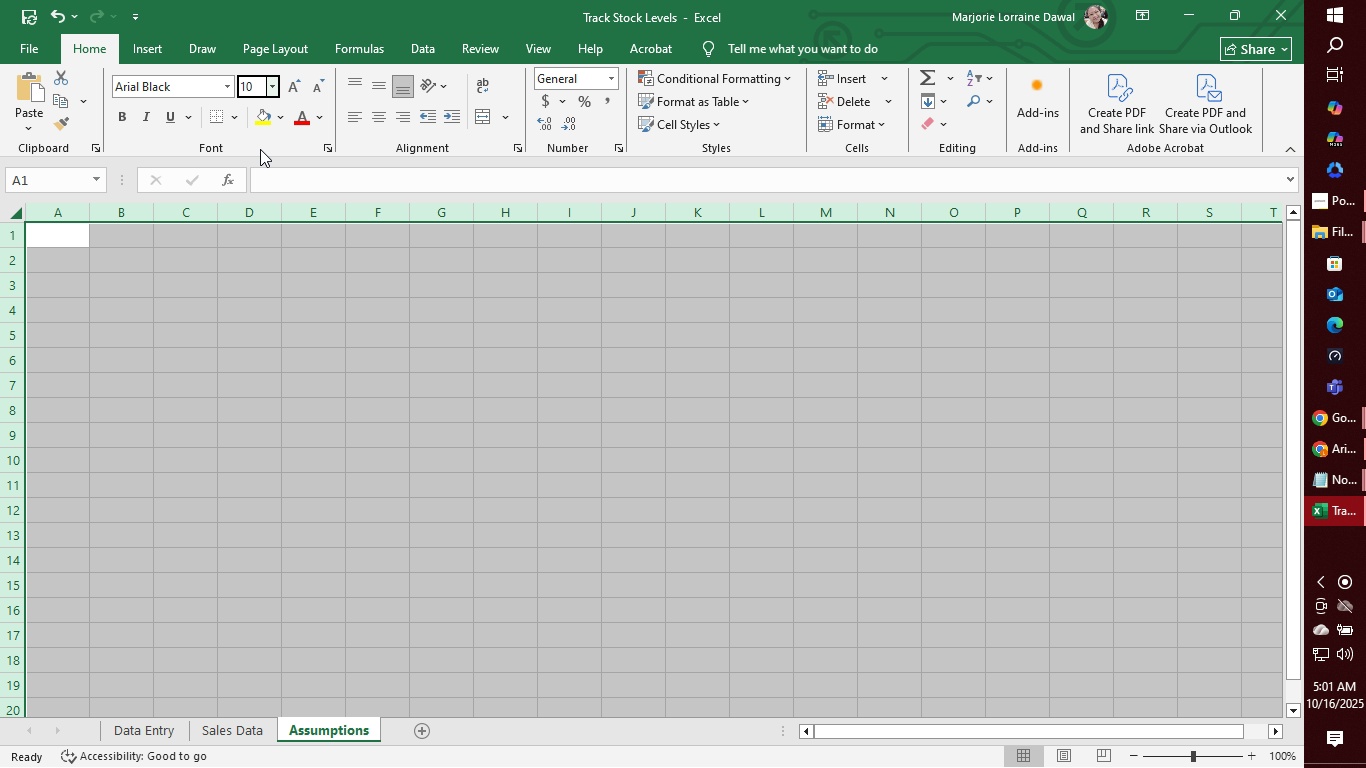 
left_click([260, 149])
 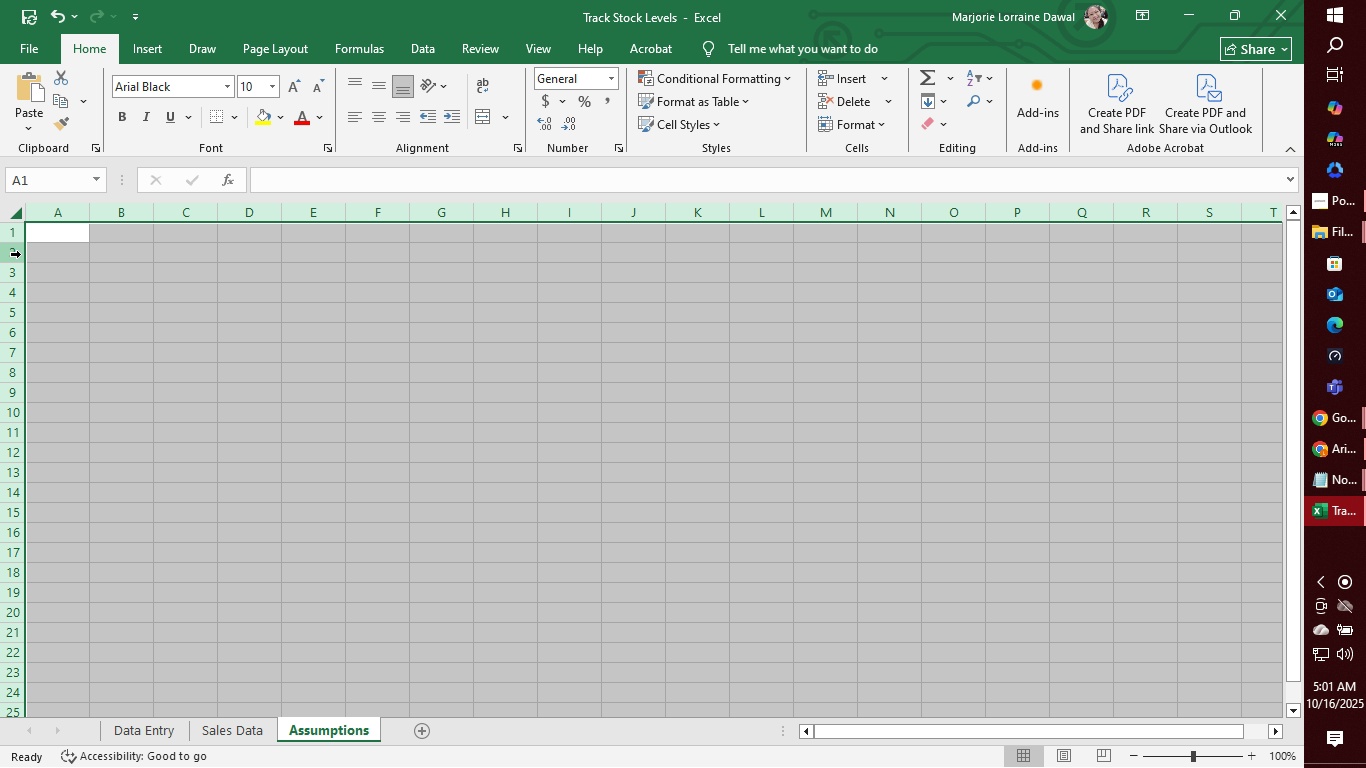 
hold_key(key=ControlLeft, duration=1.51)
left_click([17, 216])
 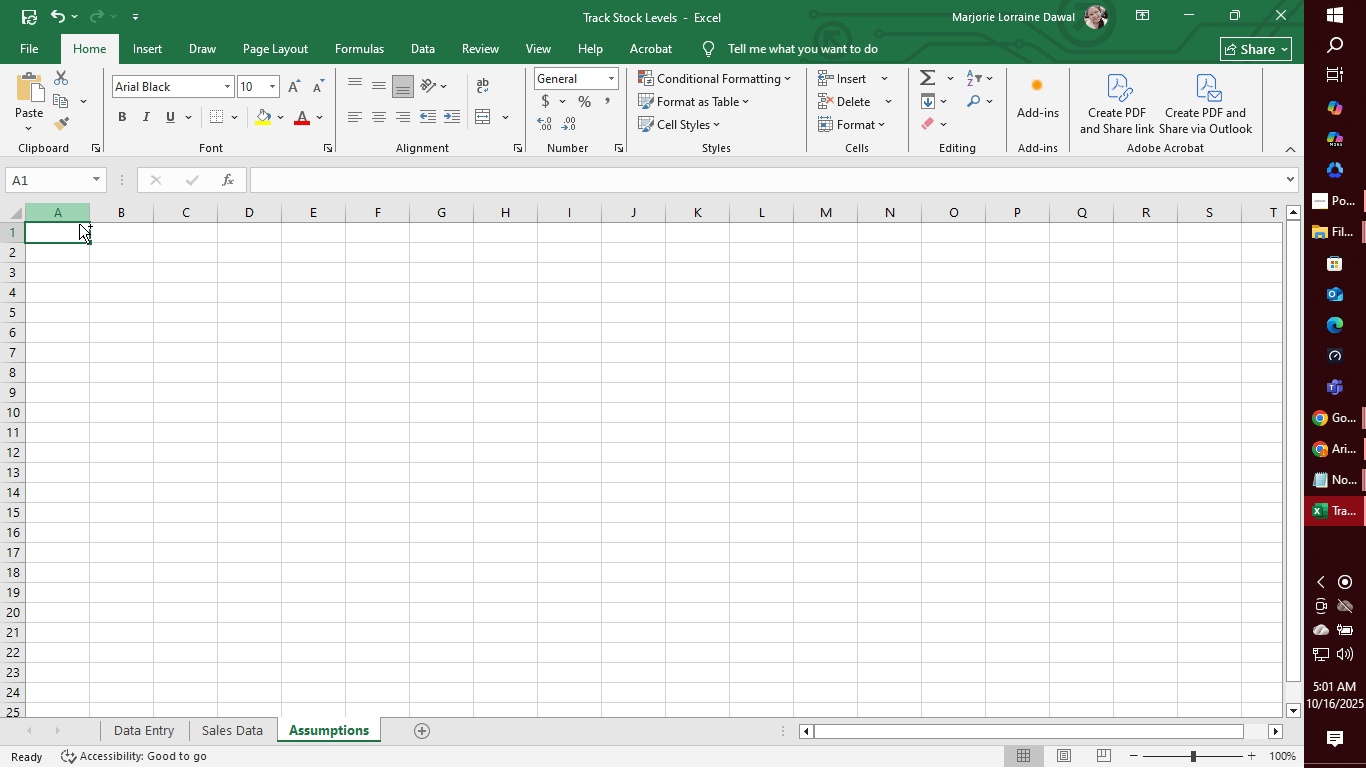 
key(Control+ControlLeft)
 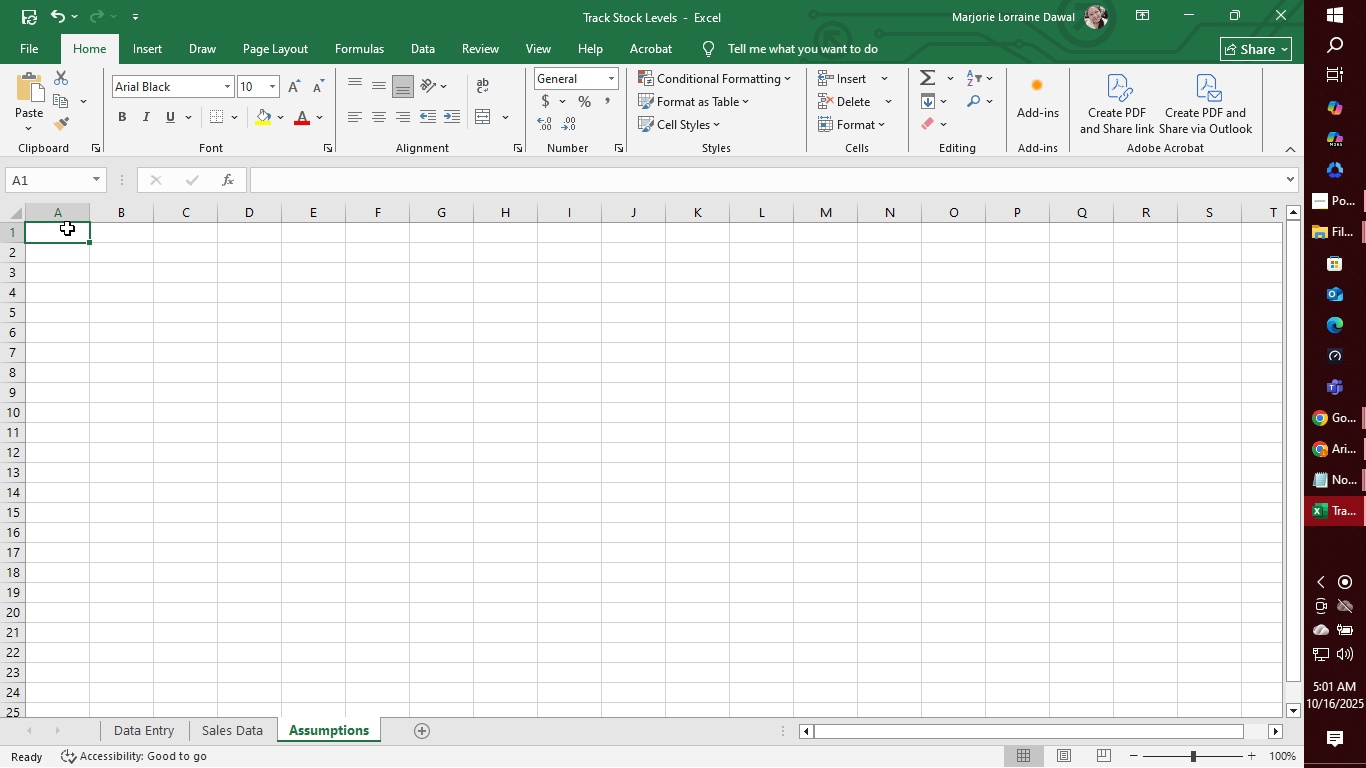 
key(Control+ControlLeft)
 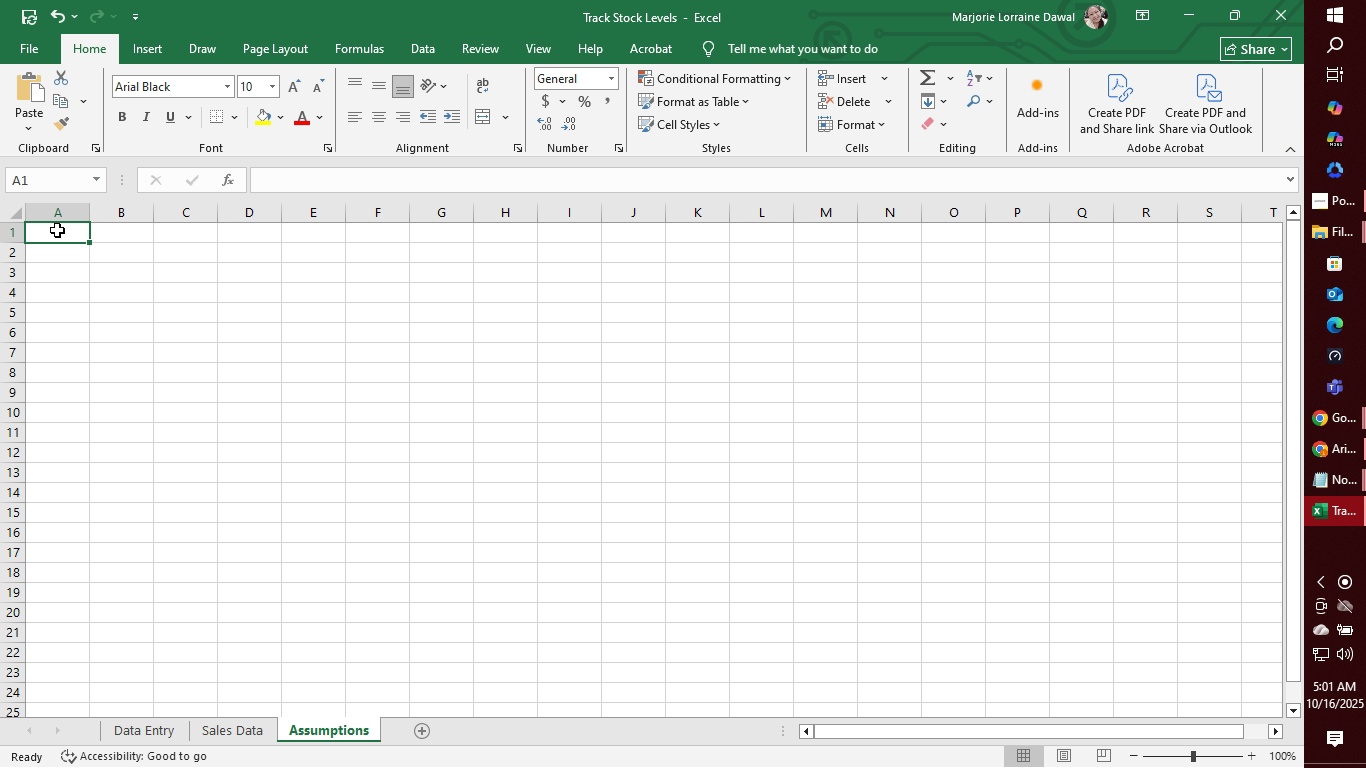 
key(Control+ControlLeft)
 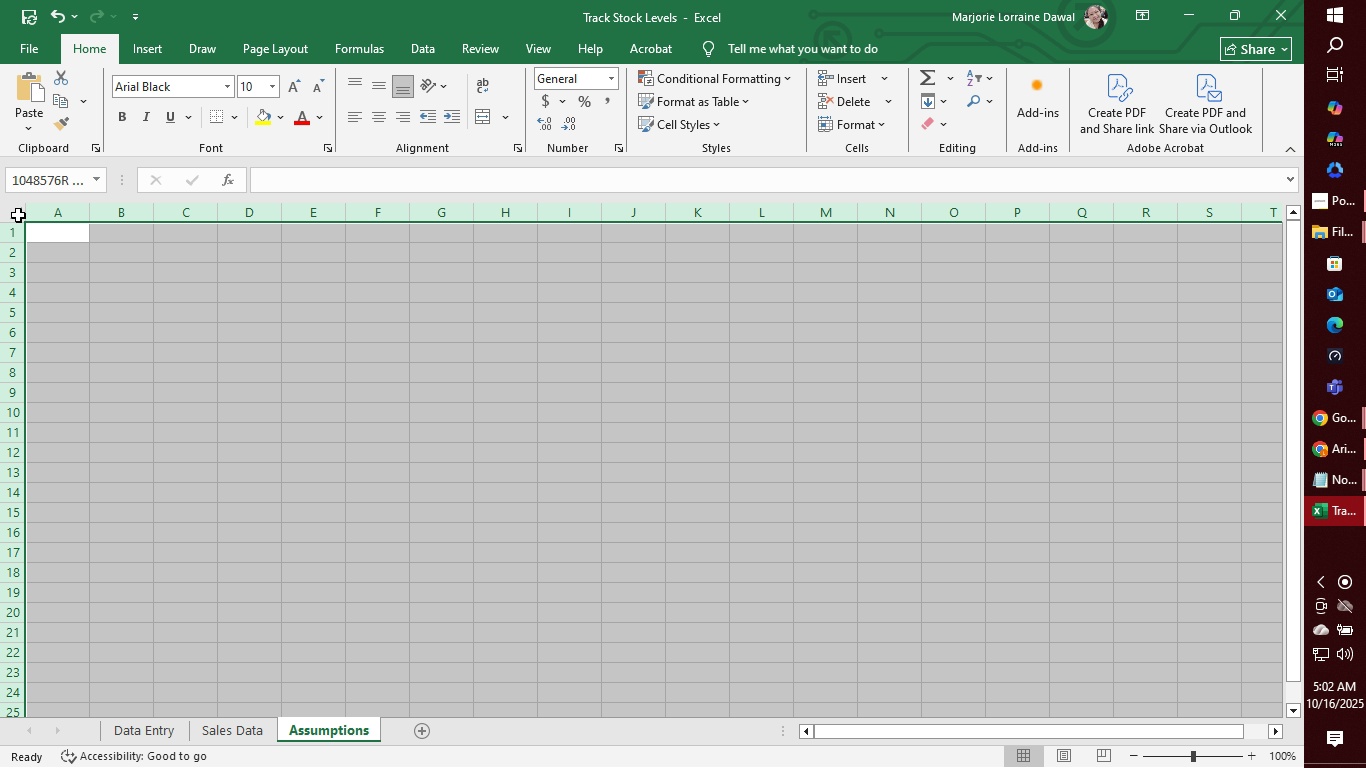 
left_click([18, 215])
 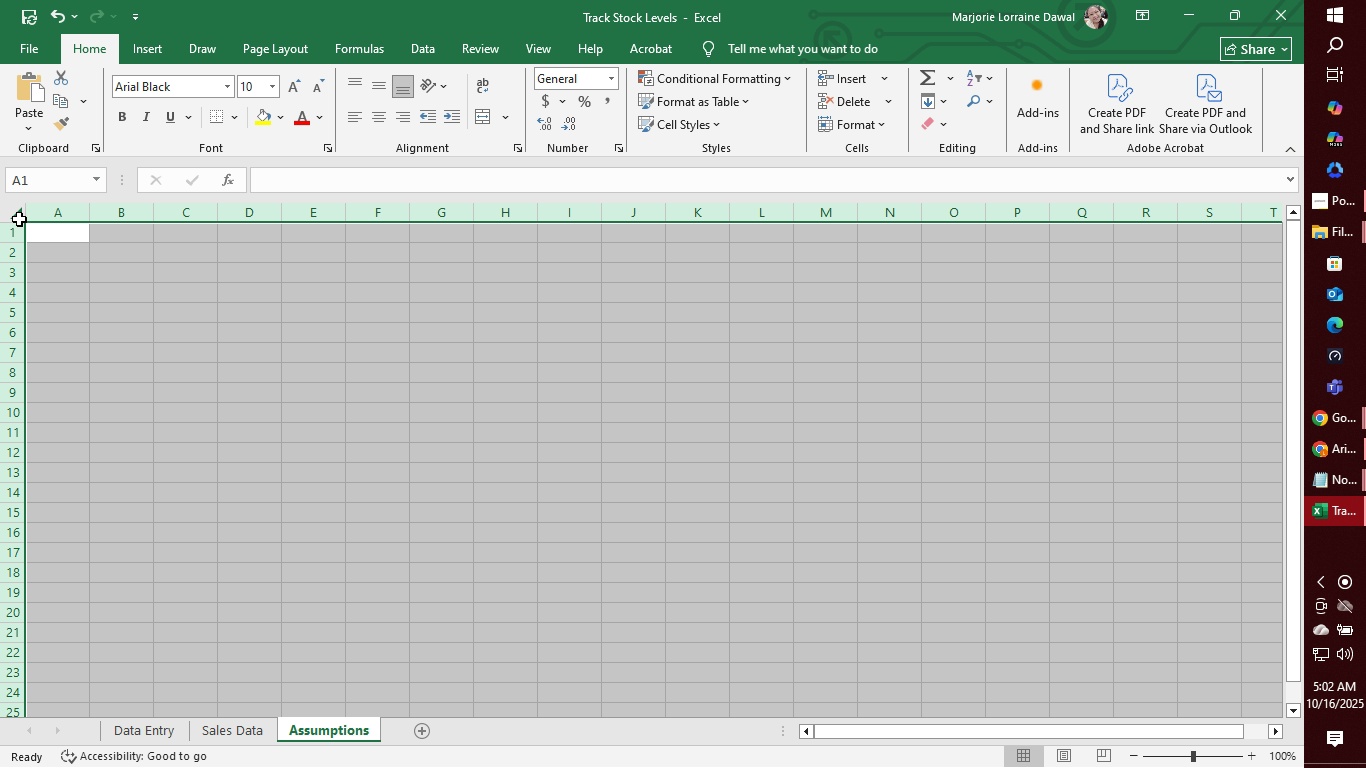 
hold_key(key=ControlLeft, duration=1.05)
left_click([23, 234])
 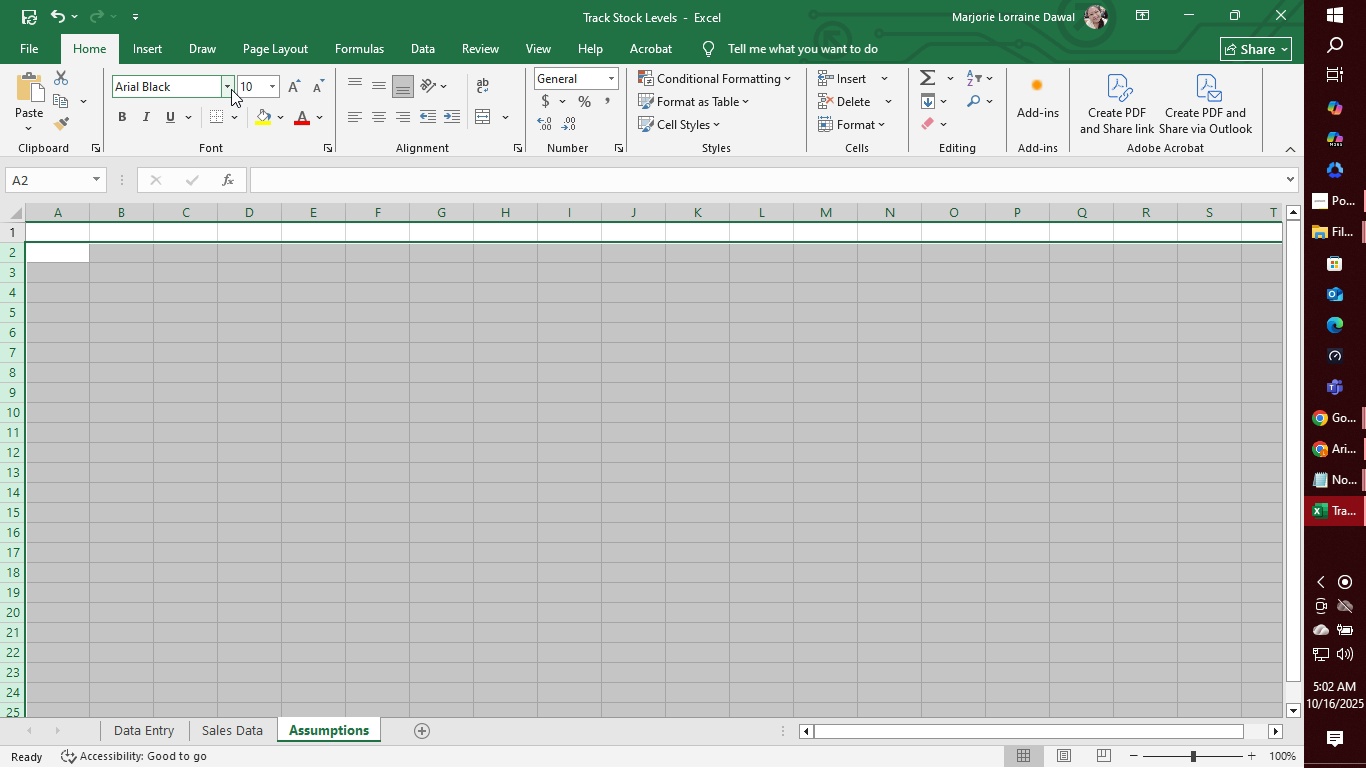 
left_click([229, 89])
 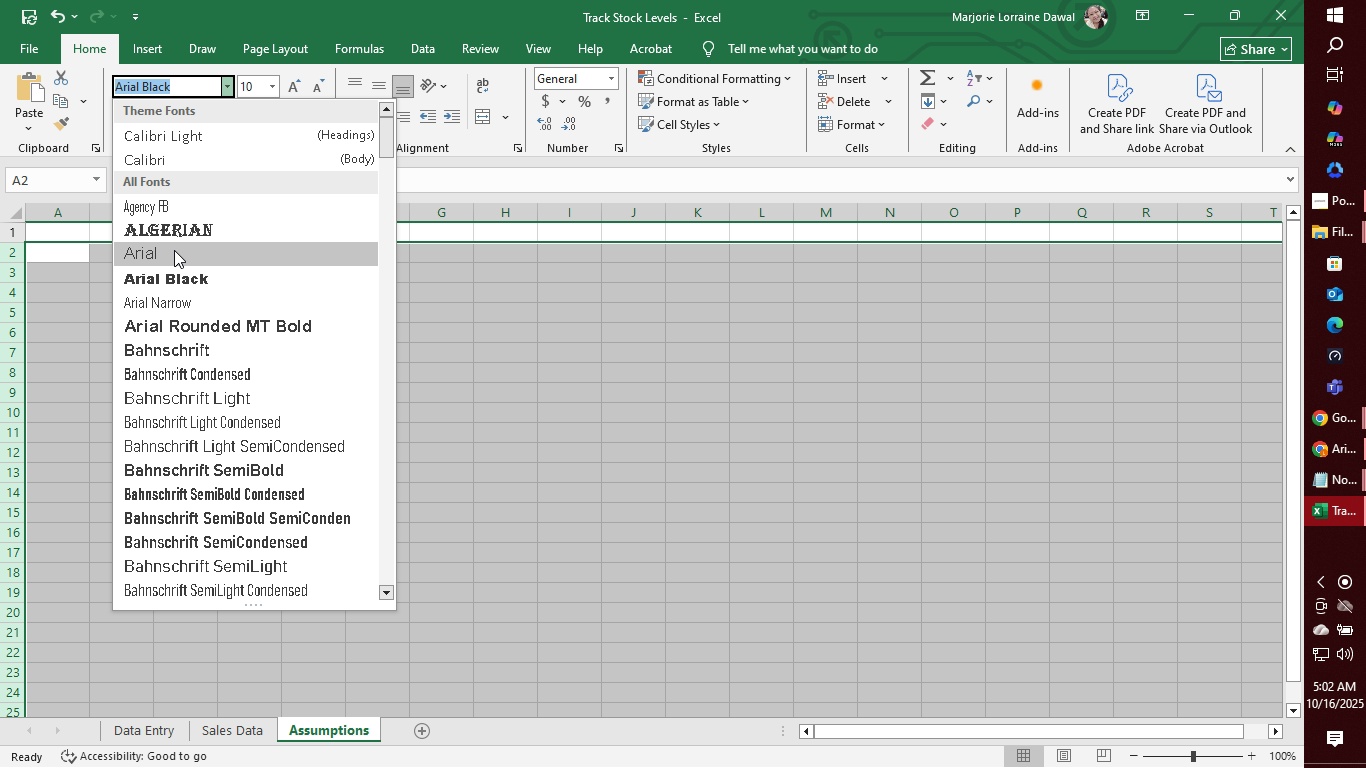 
left_click([173, 250])
 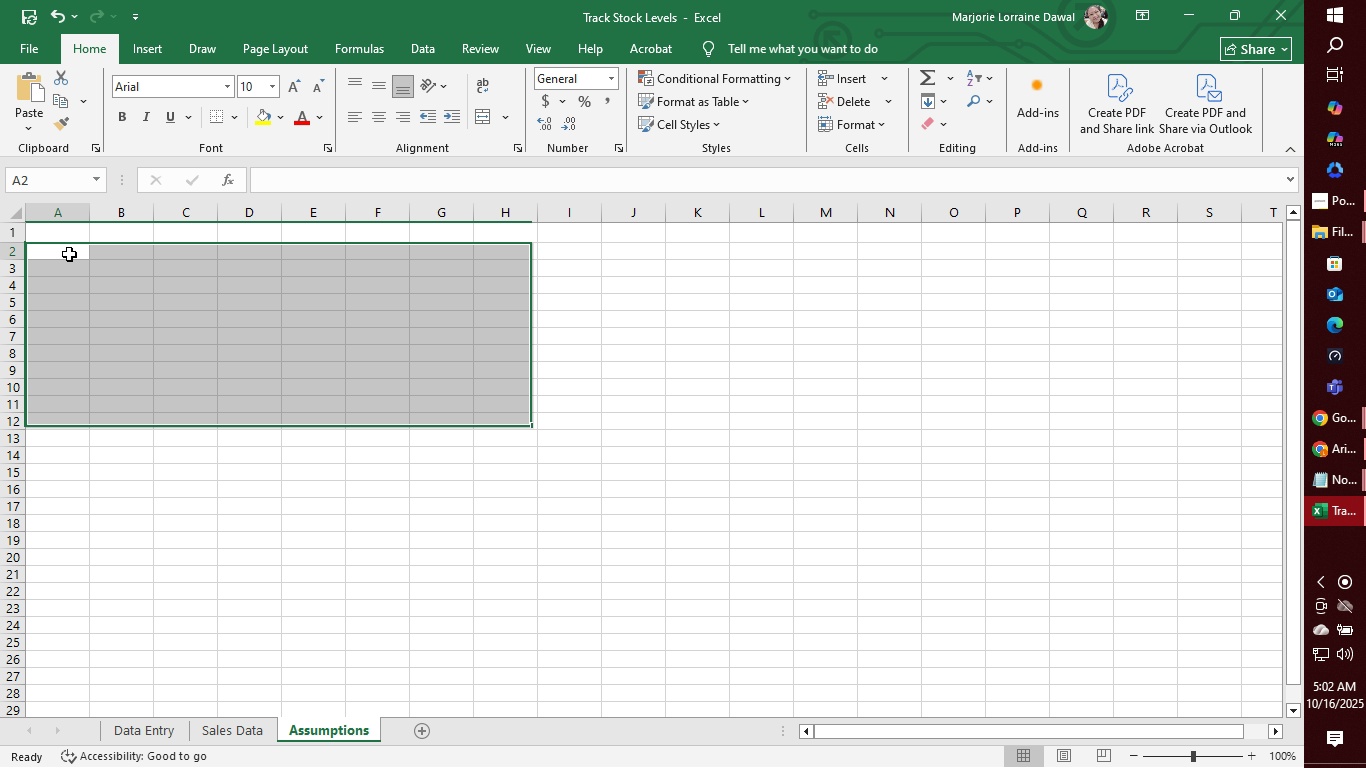 
left_click([69, 254])
 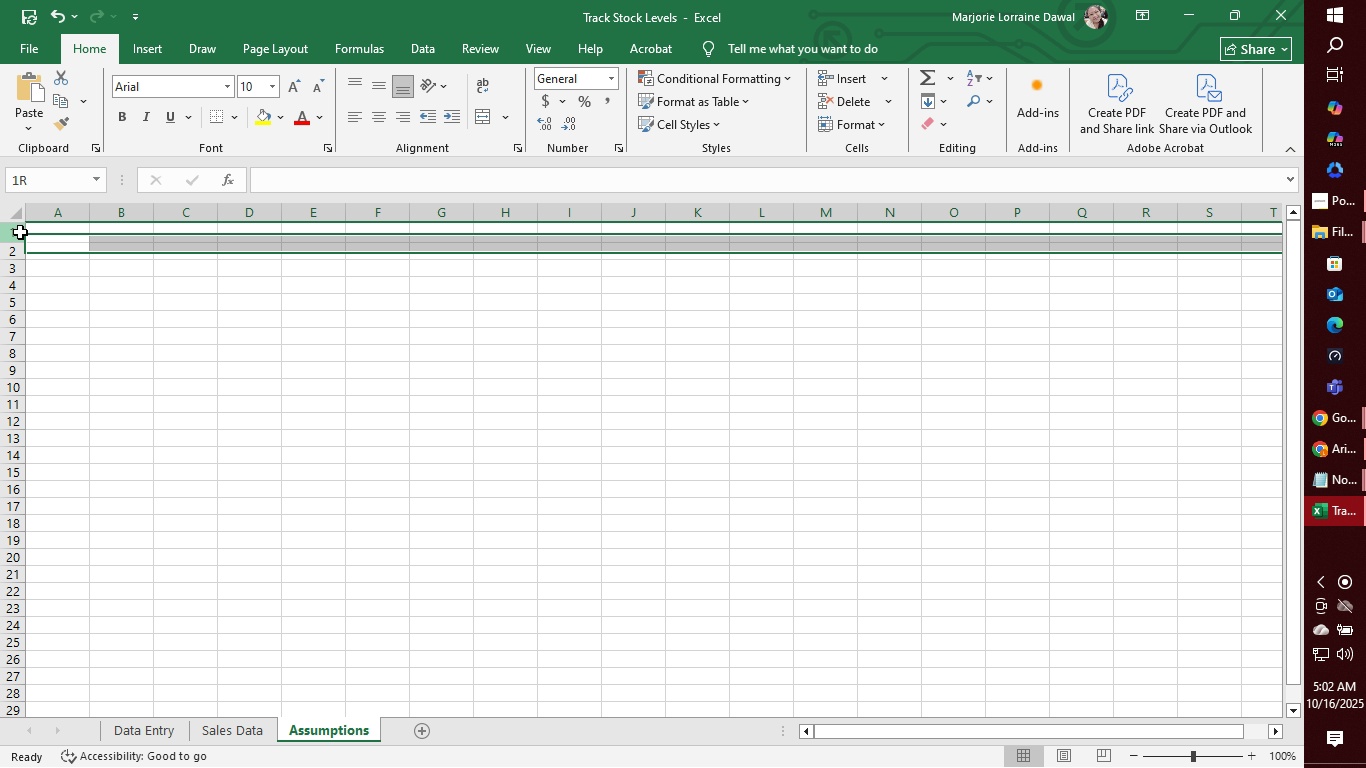 
left_click([20, 232])
 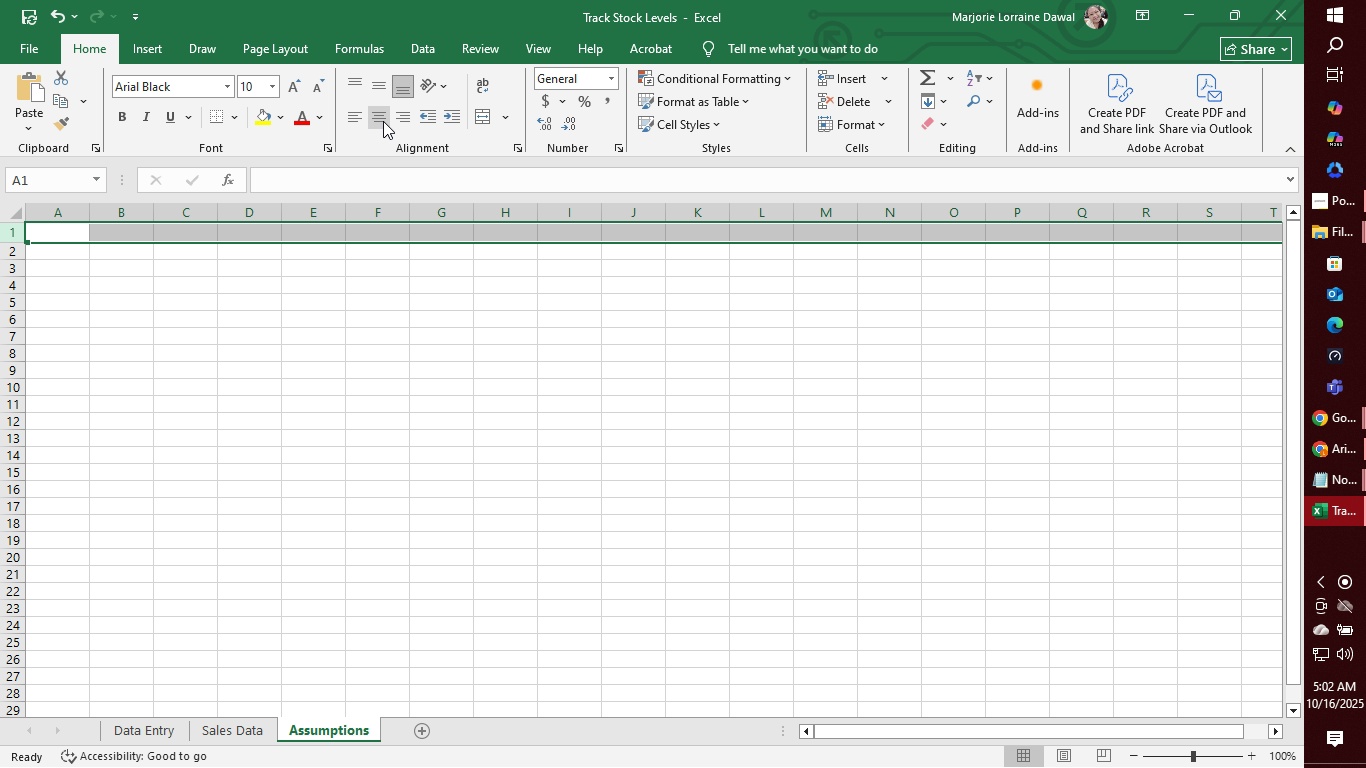 
left_click([383, 121])
 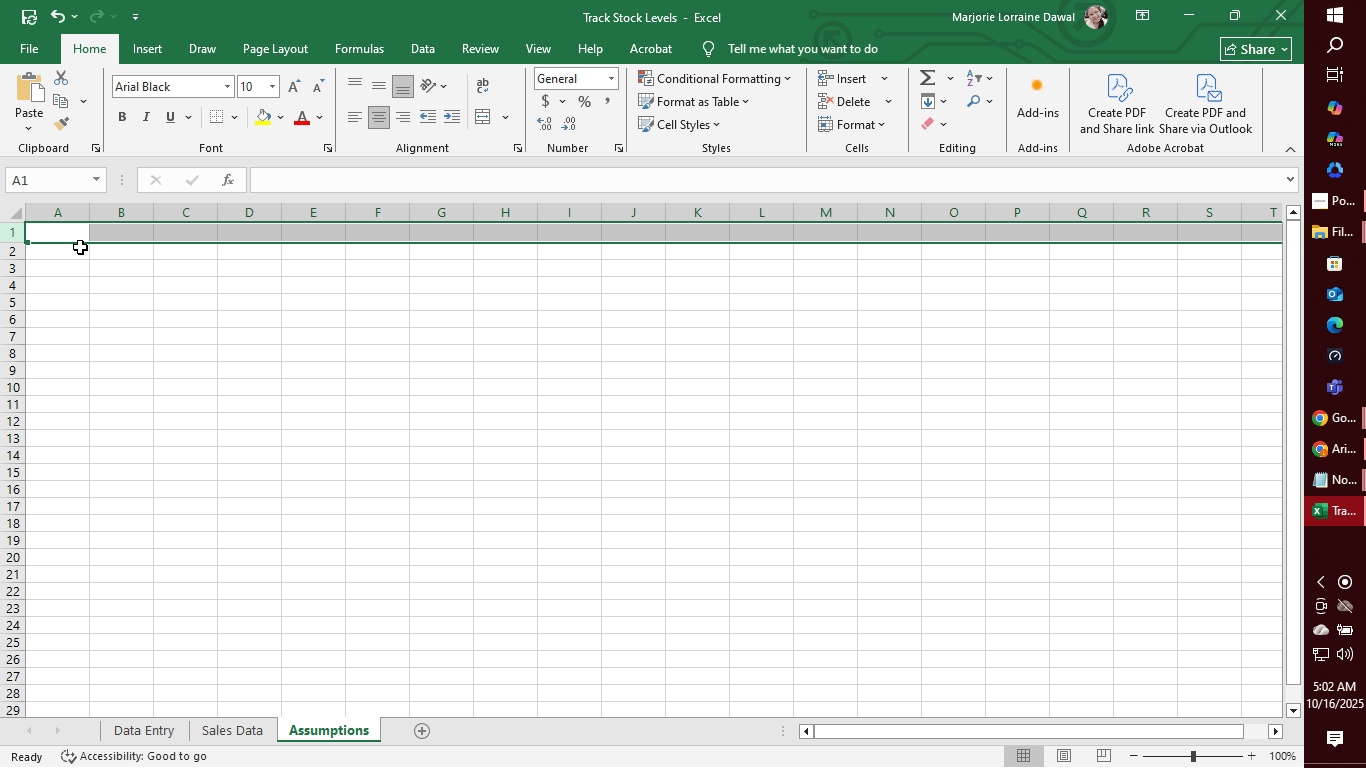 
left_click([48, 238])
 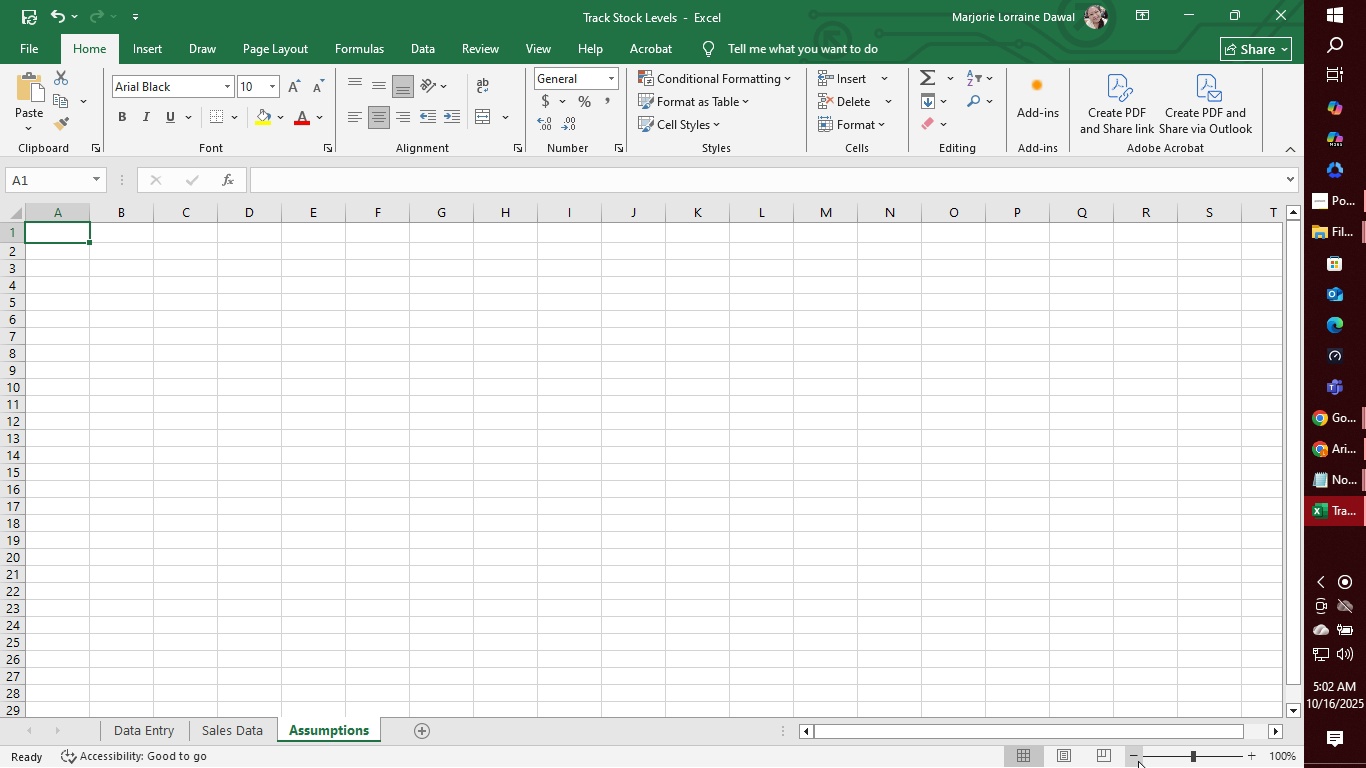 
double_click([1134, 761])
 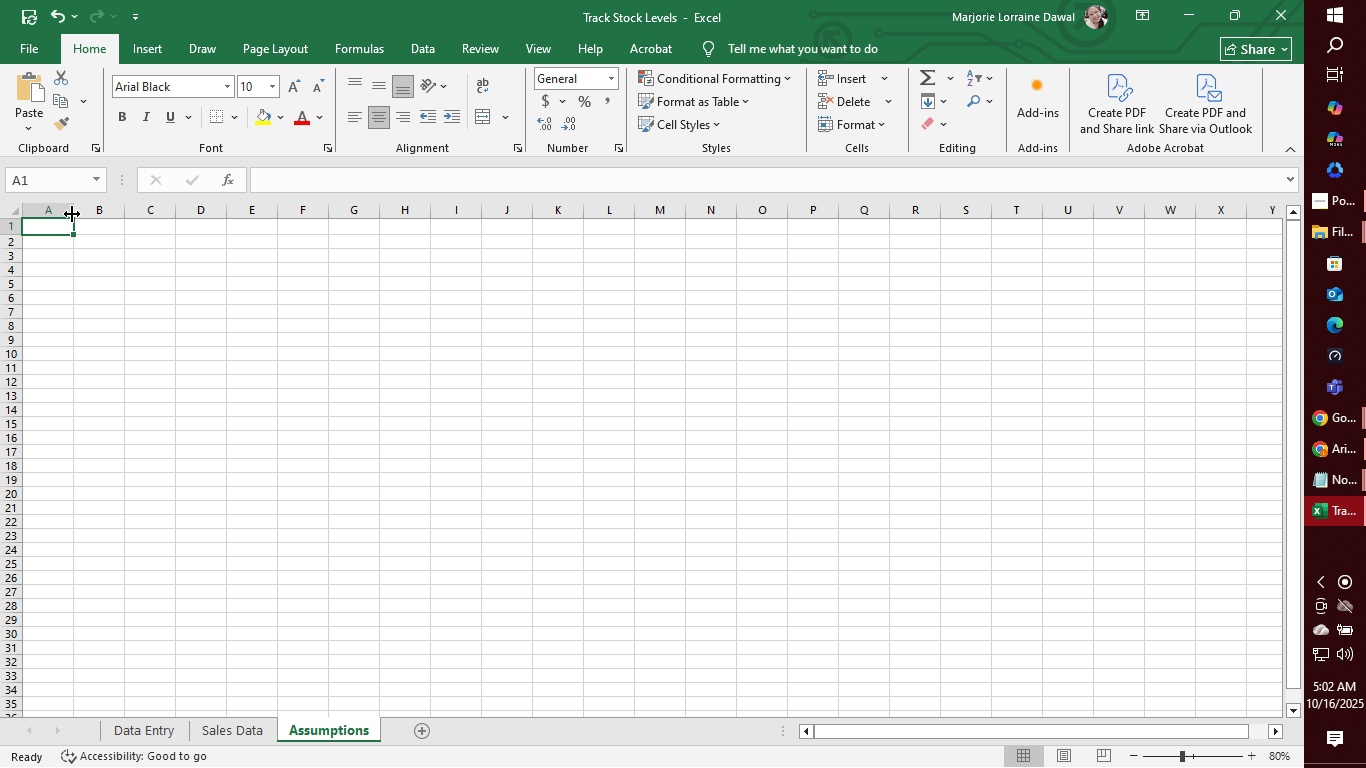 
wait(8.98)
 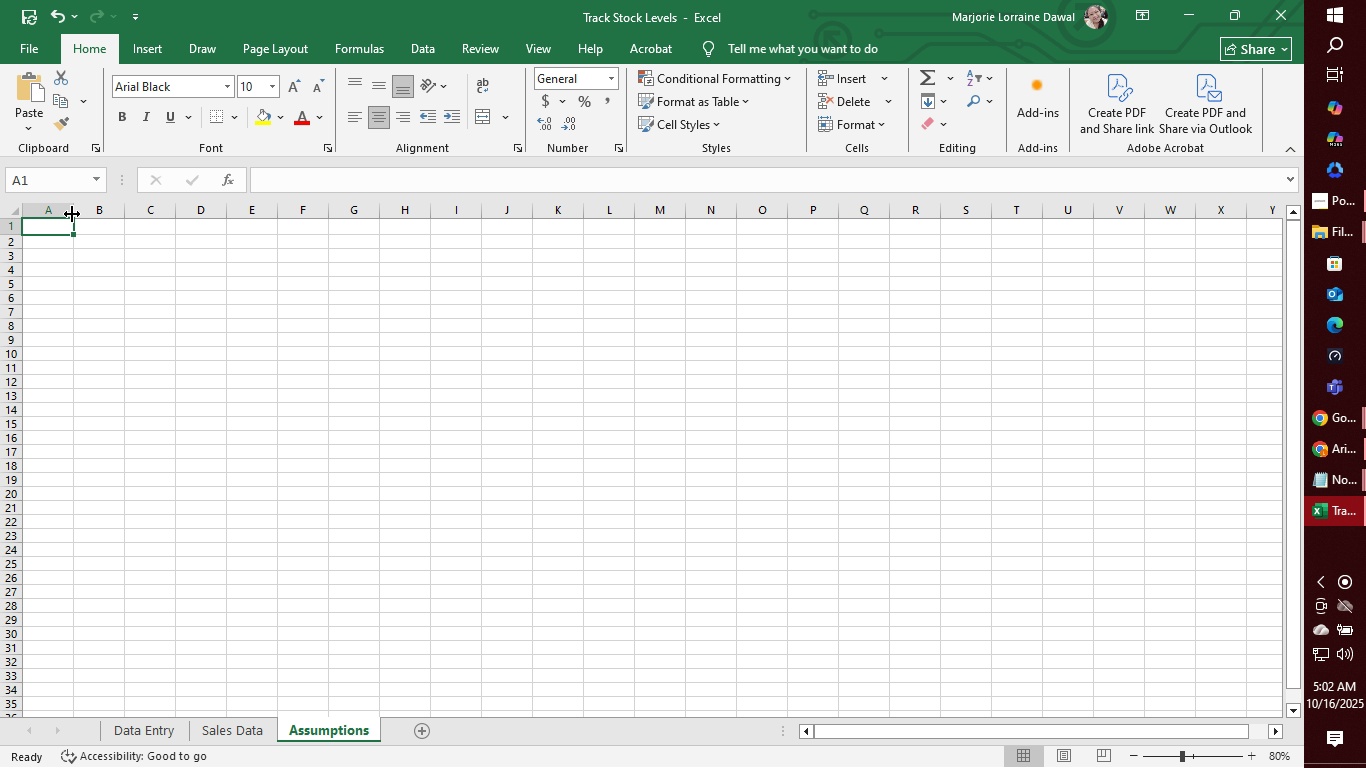 
type(Assumption)
 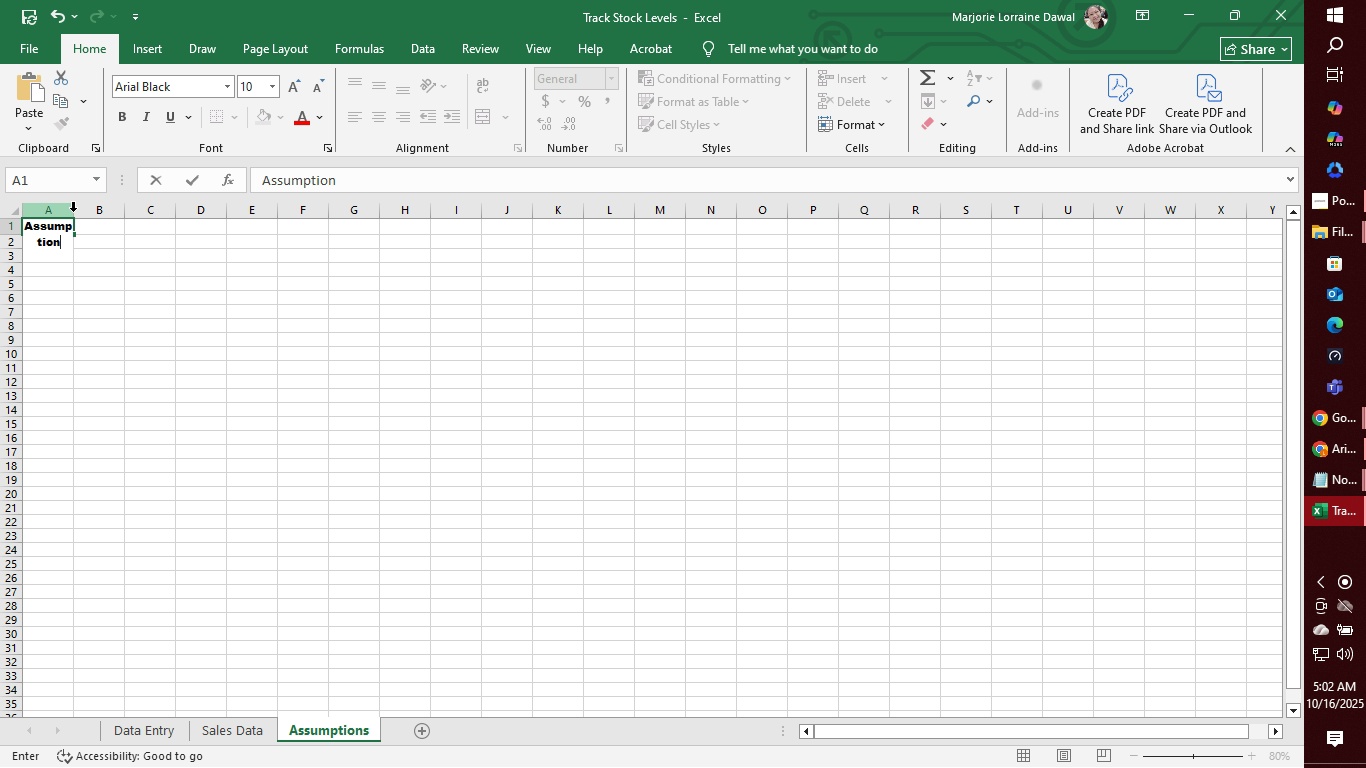 
left_click([72, 269])
 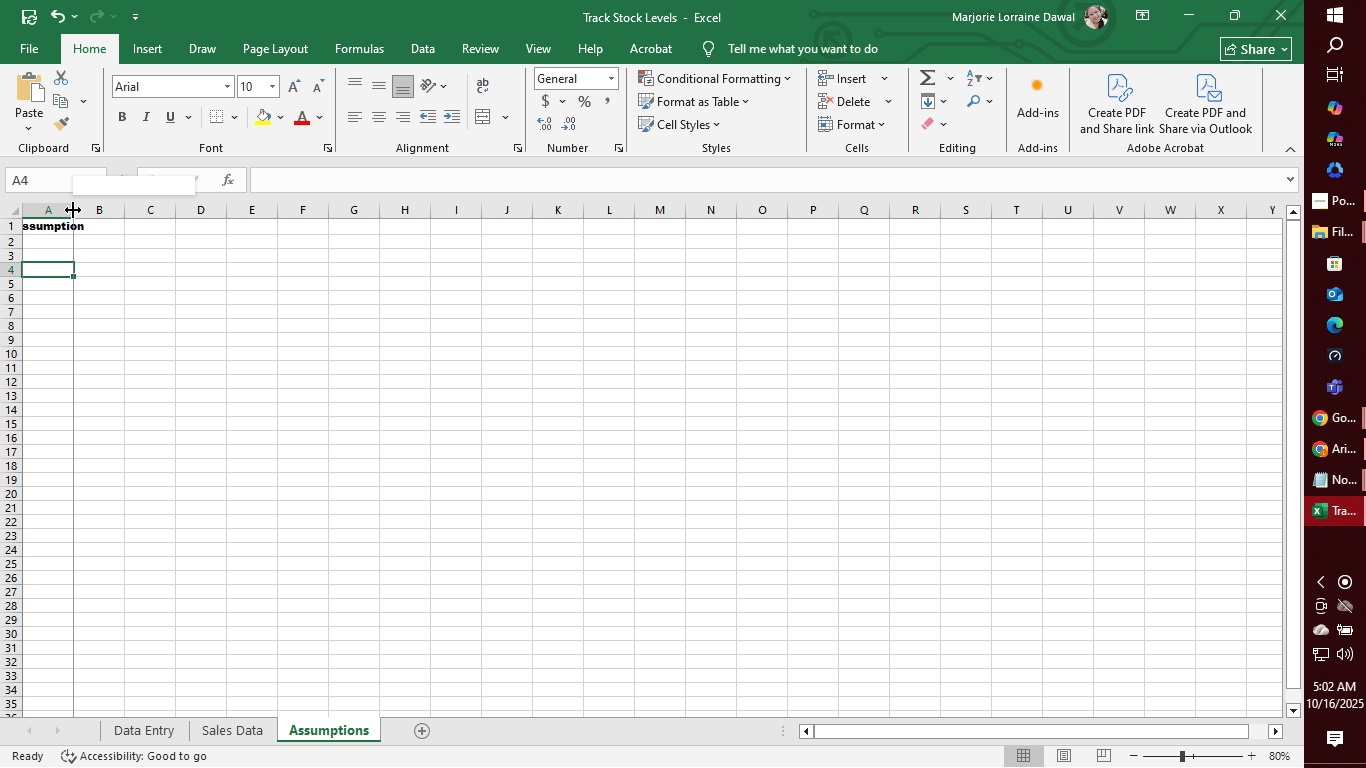 
left_click_drag(start_coordinate=[73, 210], to_coordinate=[174, 221])
 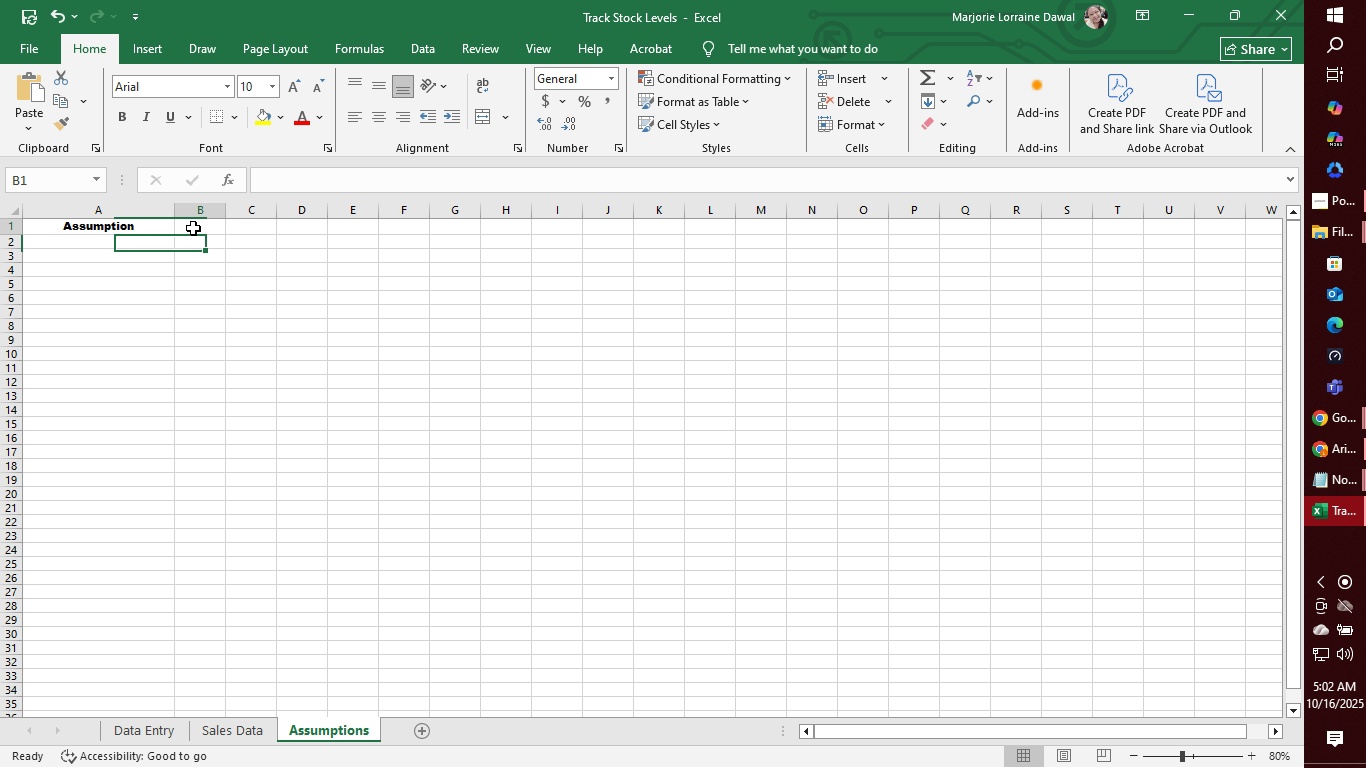 
left_click([193, 228])
 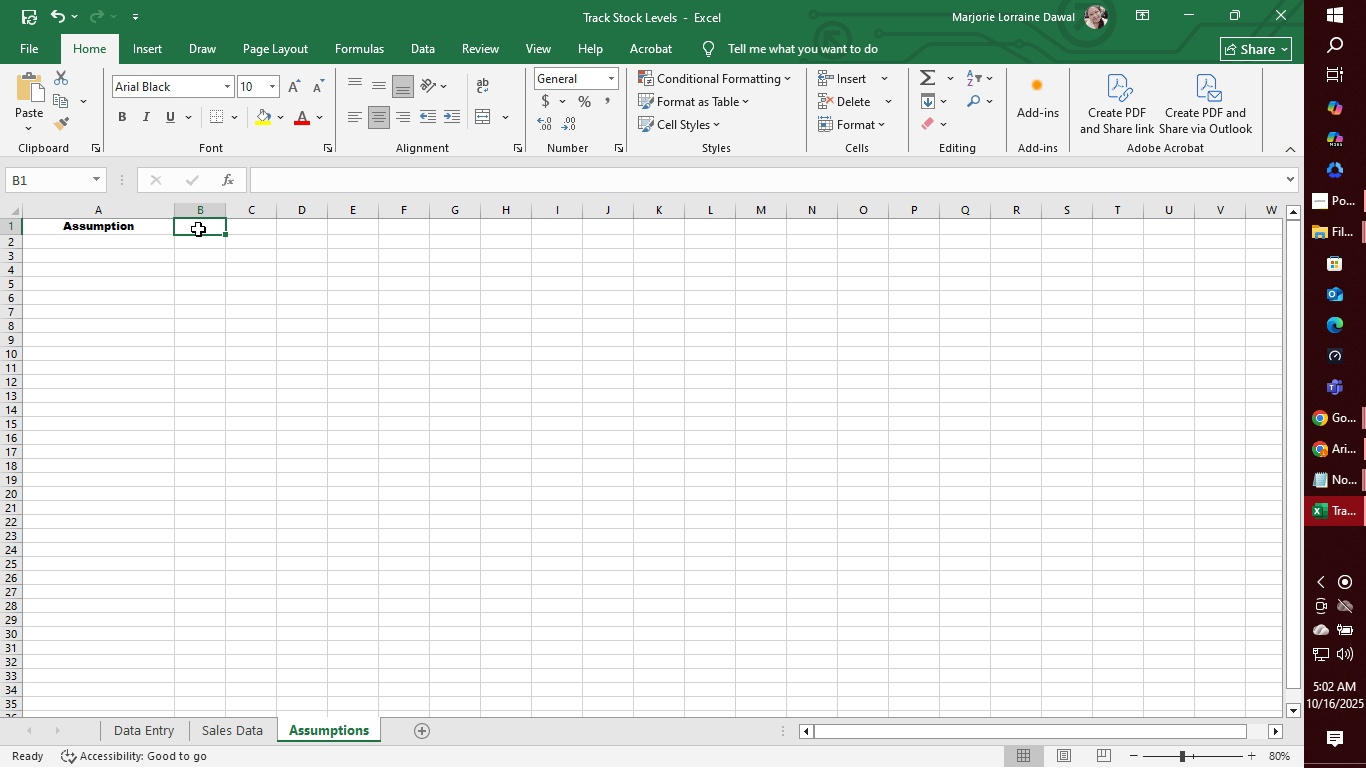 
hold_key(key=CapsLock, duration=0.35)
 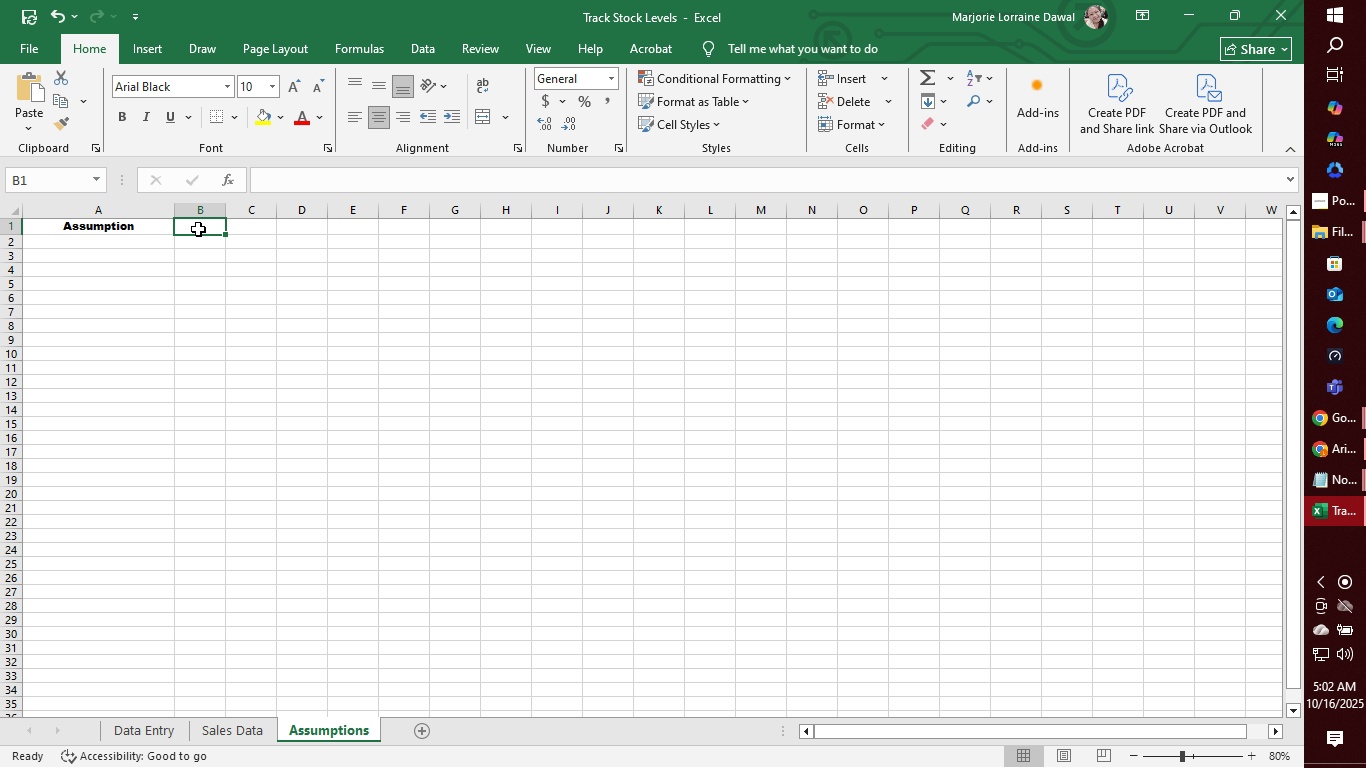 
type(Rationale/ details)
 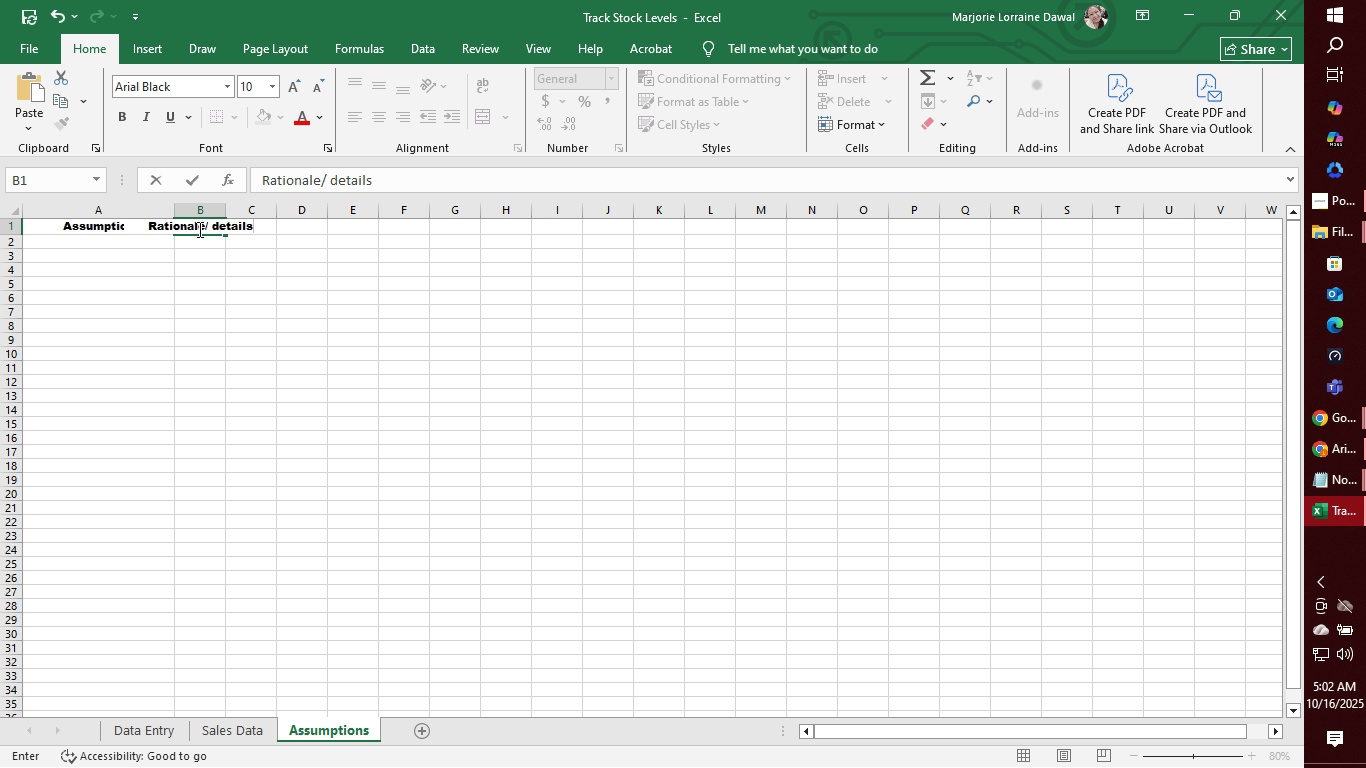 
key(Backspace)
key(Backspace)
key(Backspace)
key(Backspace)
key(Backspace)
key(Backspace)
key(Backspace)
type(Details)
 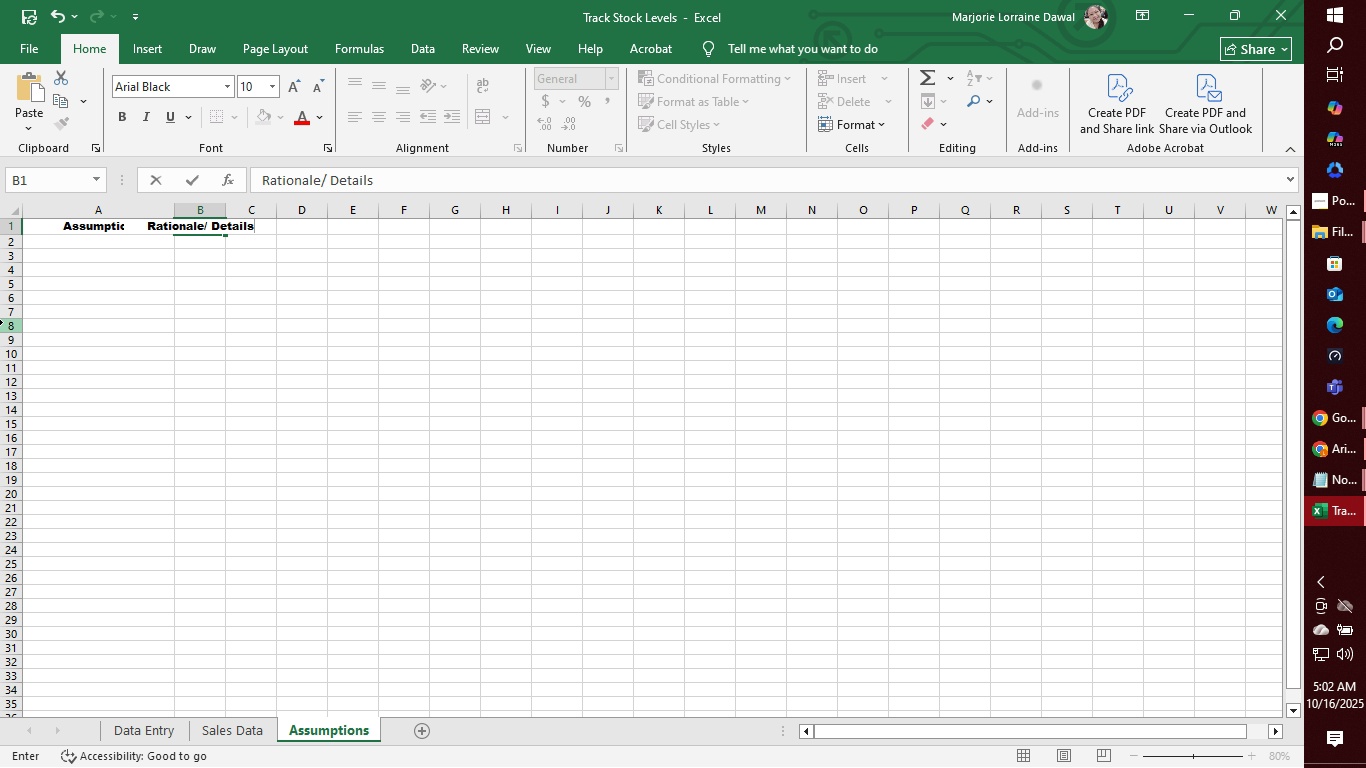 
key(Enter)
 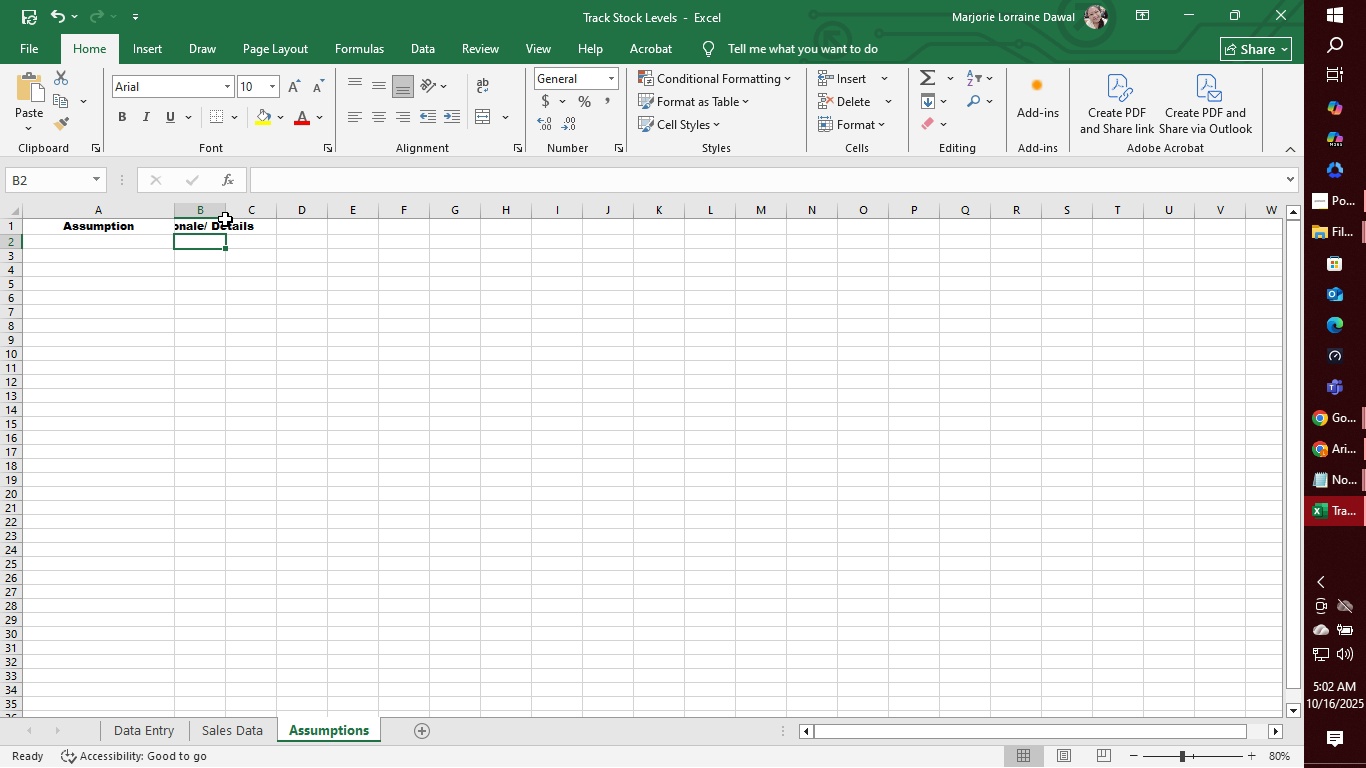 
left_click_drag(start_coordinate=[224, 212], to_coordinate=[685, 227])
 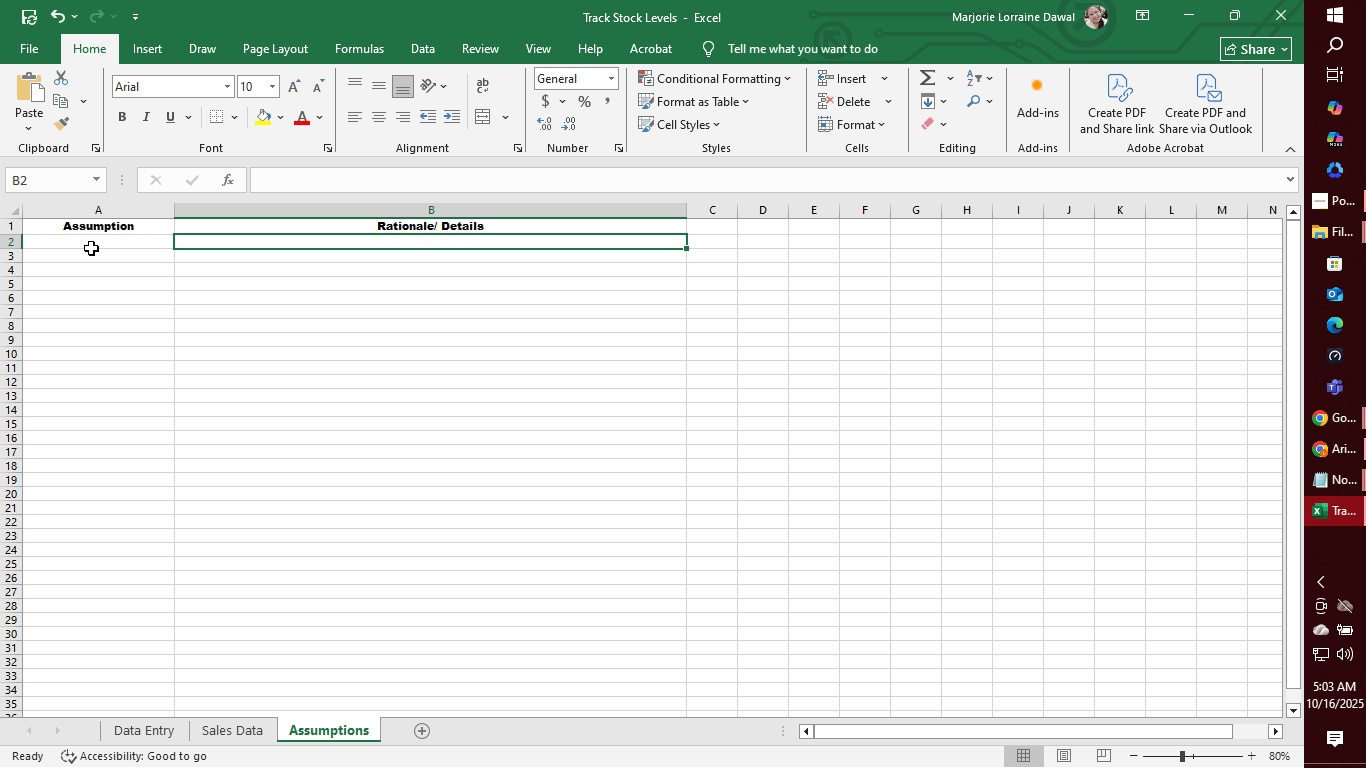 
left_click([88, 247])
 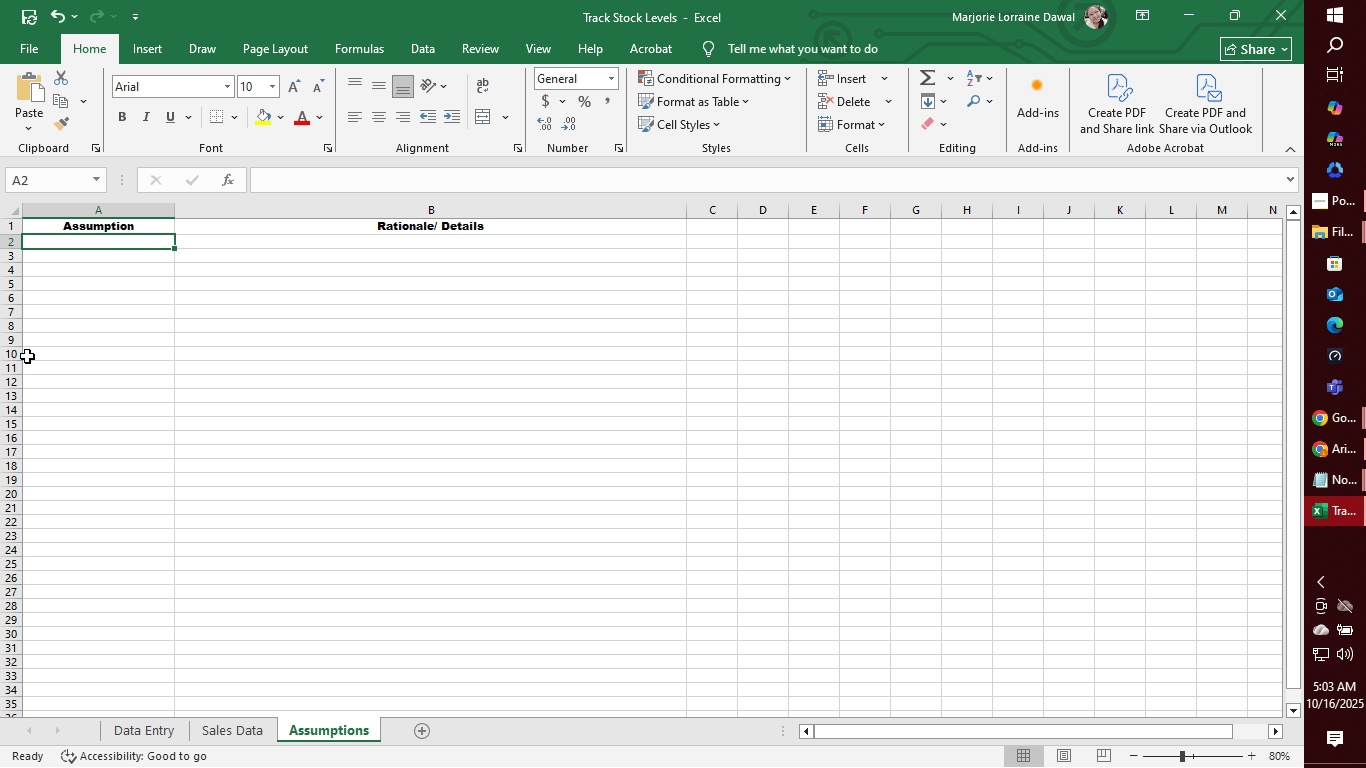 
type(Sales Frequency)
key(Tab)
type(Avergae )
key(Backspace)
key(Backspace)
key(Backspace)
key(Backspace)
type(age daily sales estimated per SKU and used to mode,)
key(Backspace)
type(l )
 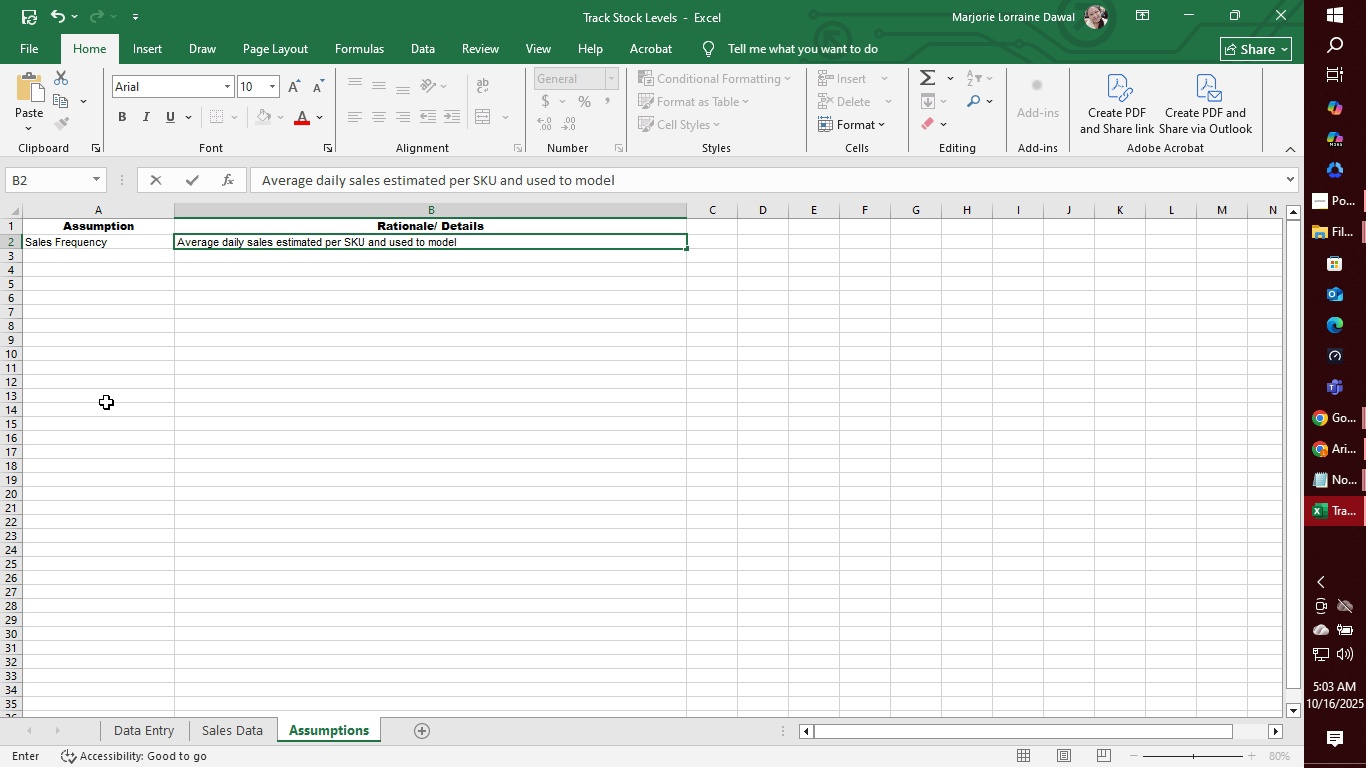 
wait(5.01)
 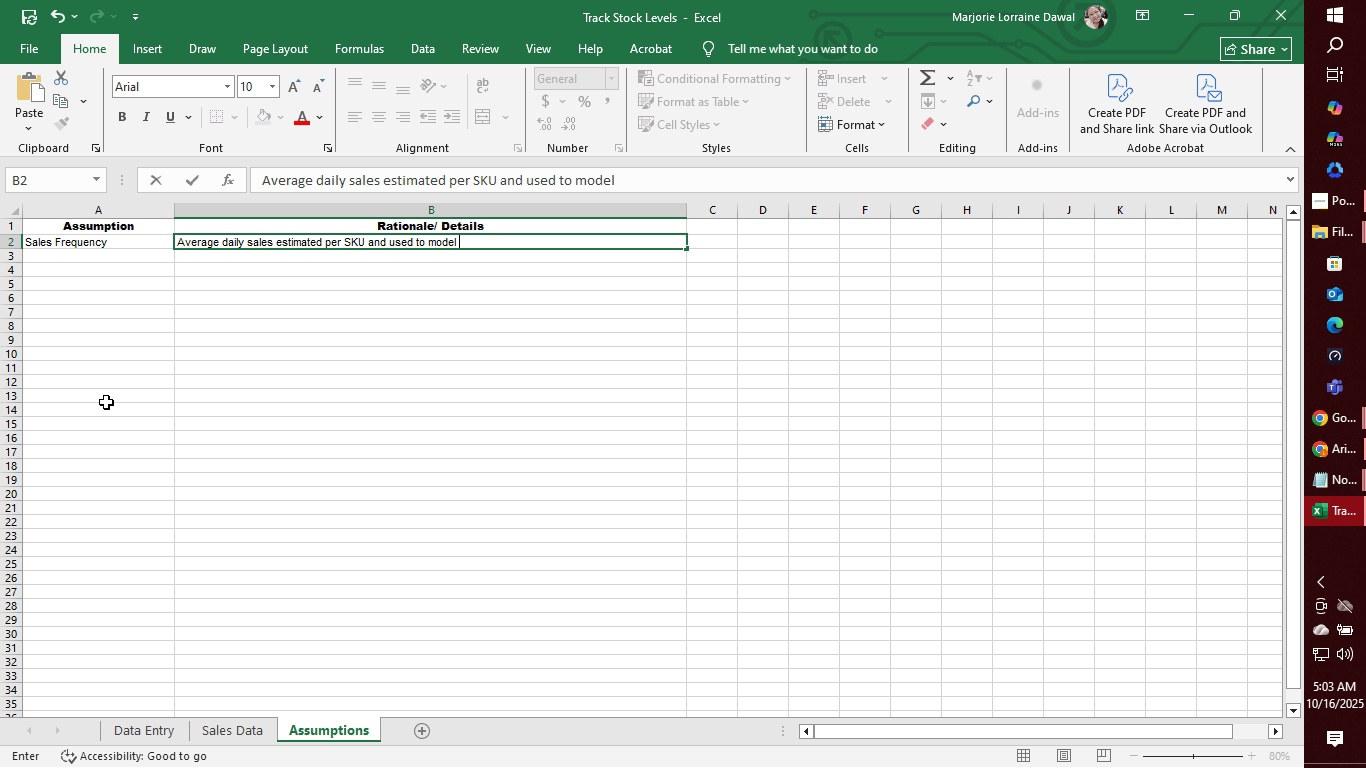 
type(reoreder)
key(Backspace)
key(Backspace)
key(Backspace)
key(Backspace)
type(der suf)
key(Backspace)
type(ggestions)
 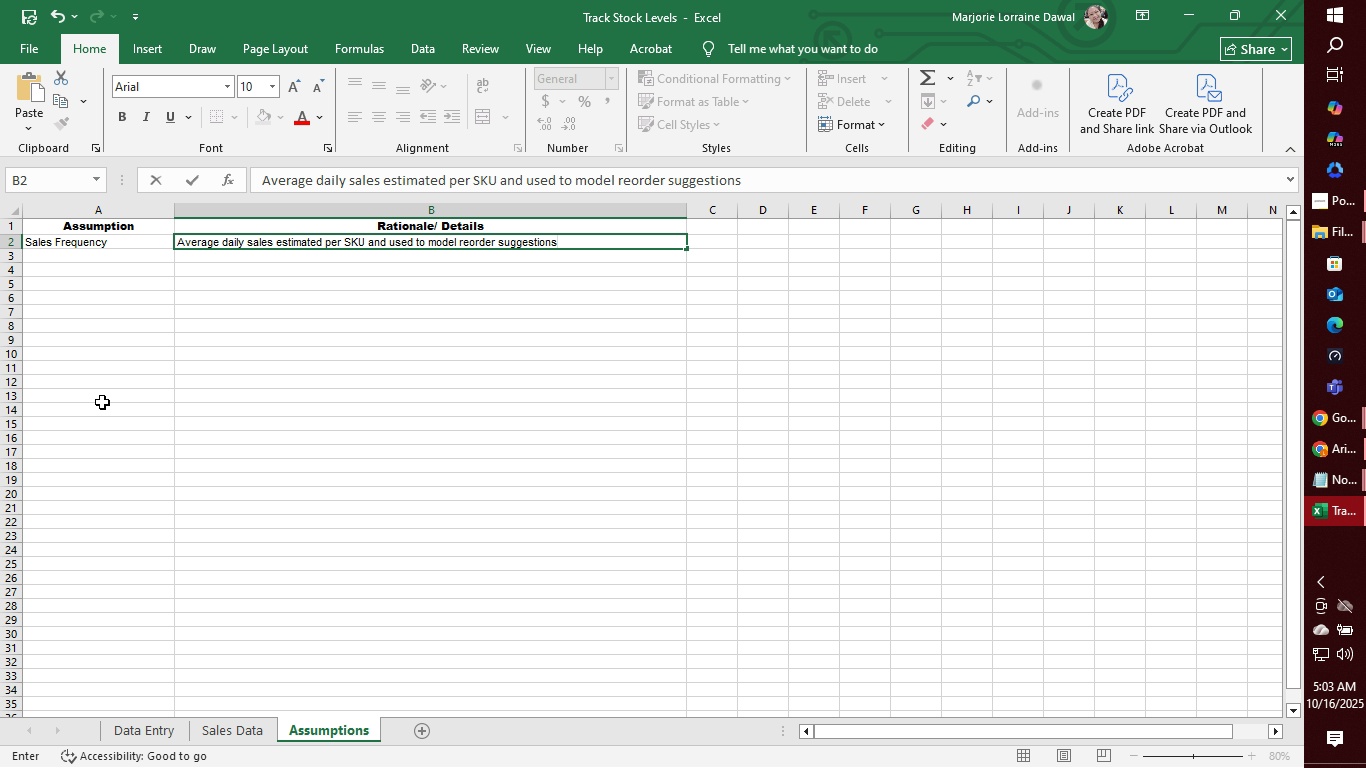 
key(Enter)
 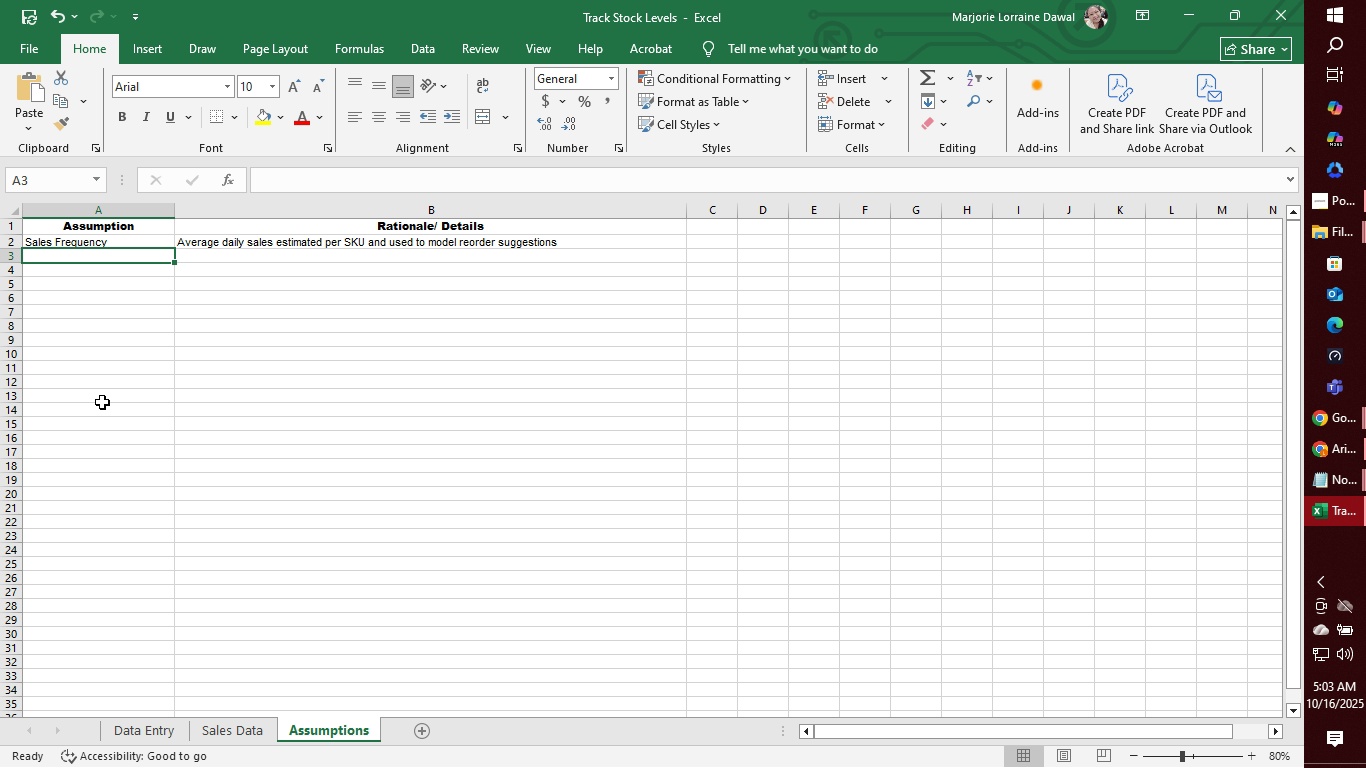 
type(Reoreder)
key(Backspace)
key(Backspace)
key(Backspace)
type(der Lead TIme)
key(Tab)
type(Assumes)
key(Backspace)
type(d 7 days unless specified per supplir. Adjust ininstructions)
 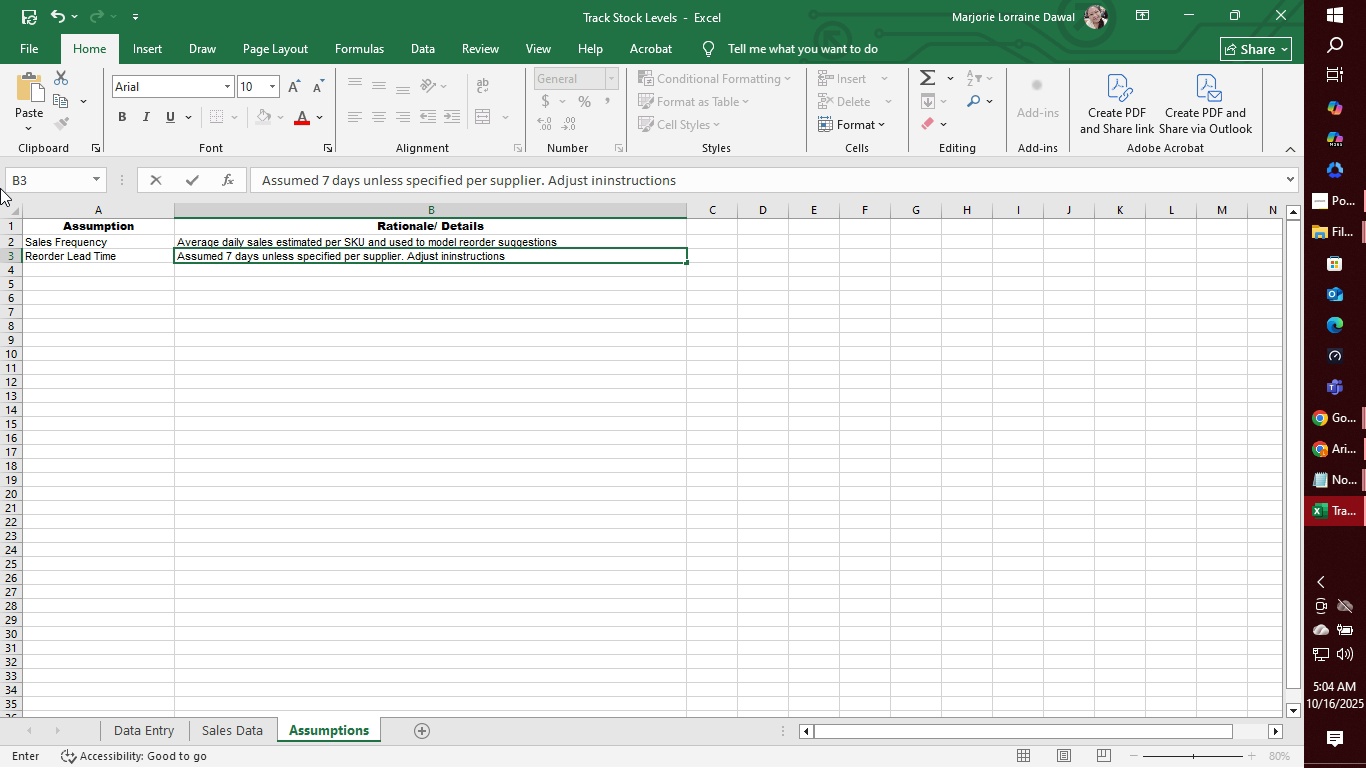 
hold_key(key=ArrowLeft, duration=0.45)
 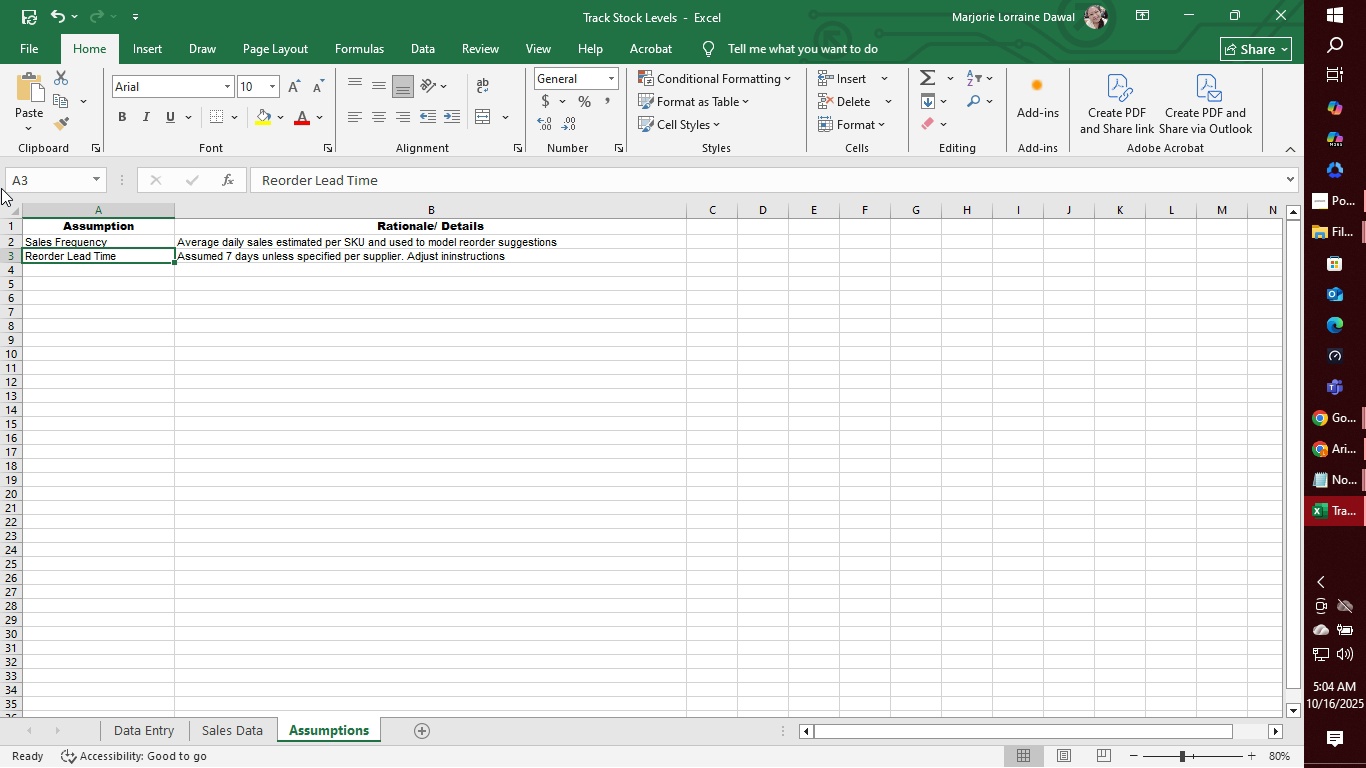 
key(ArrowRight)
 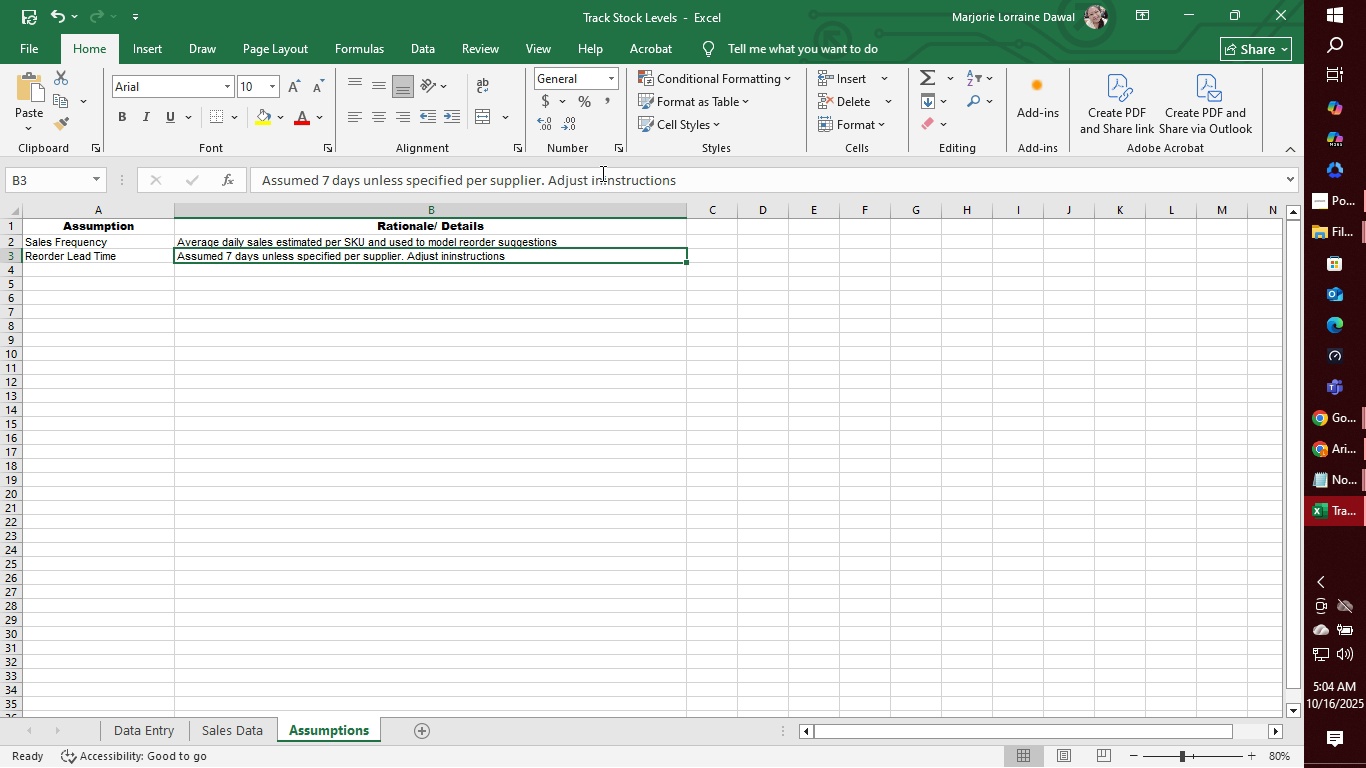 
left_click([605, 184])
 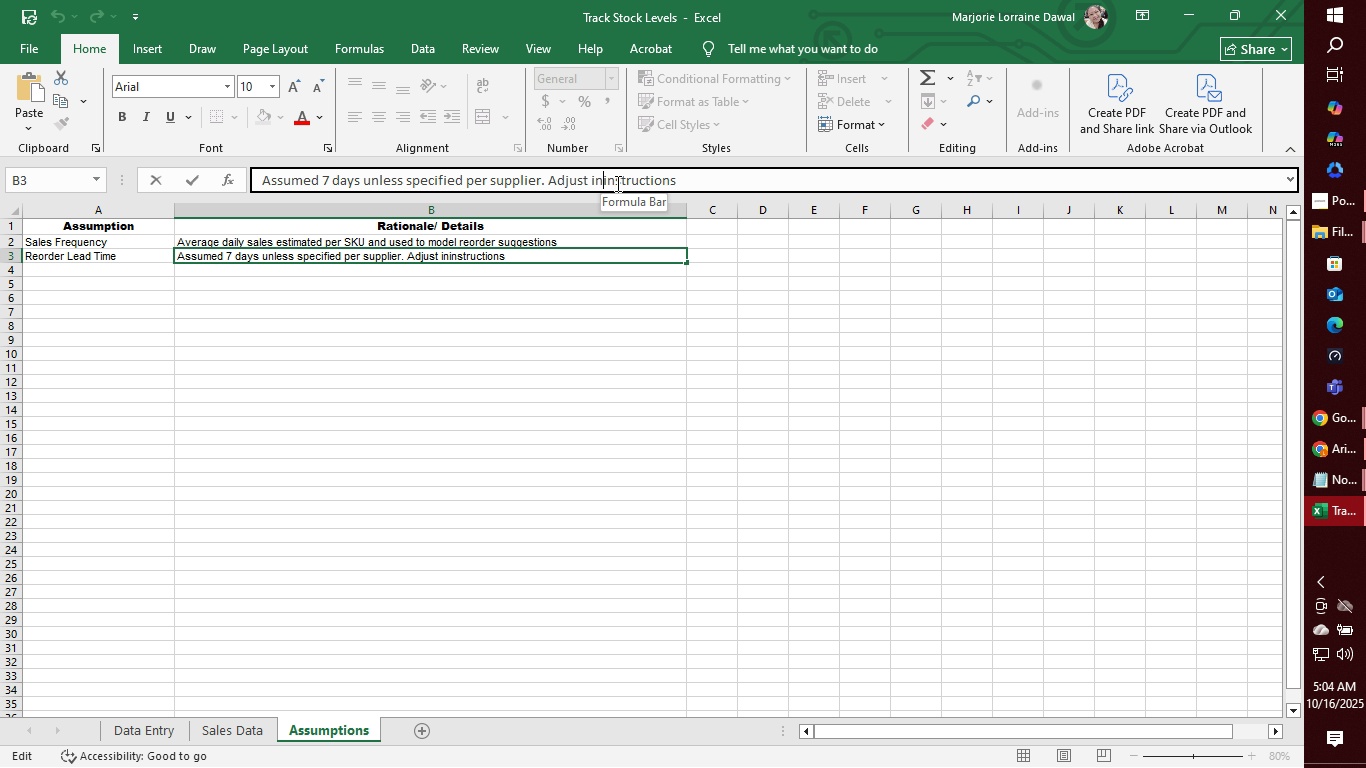 
key(Space)
 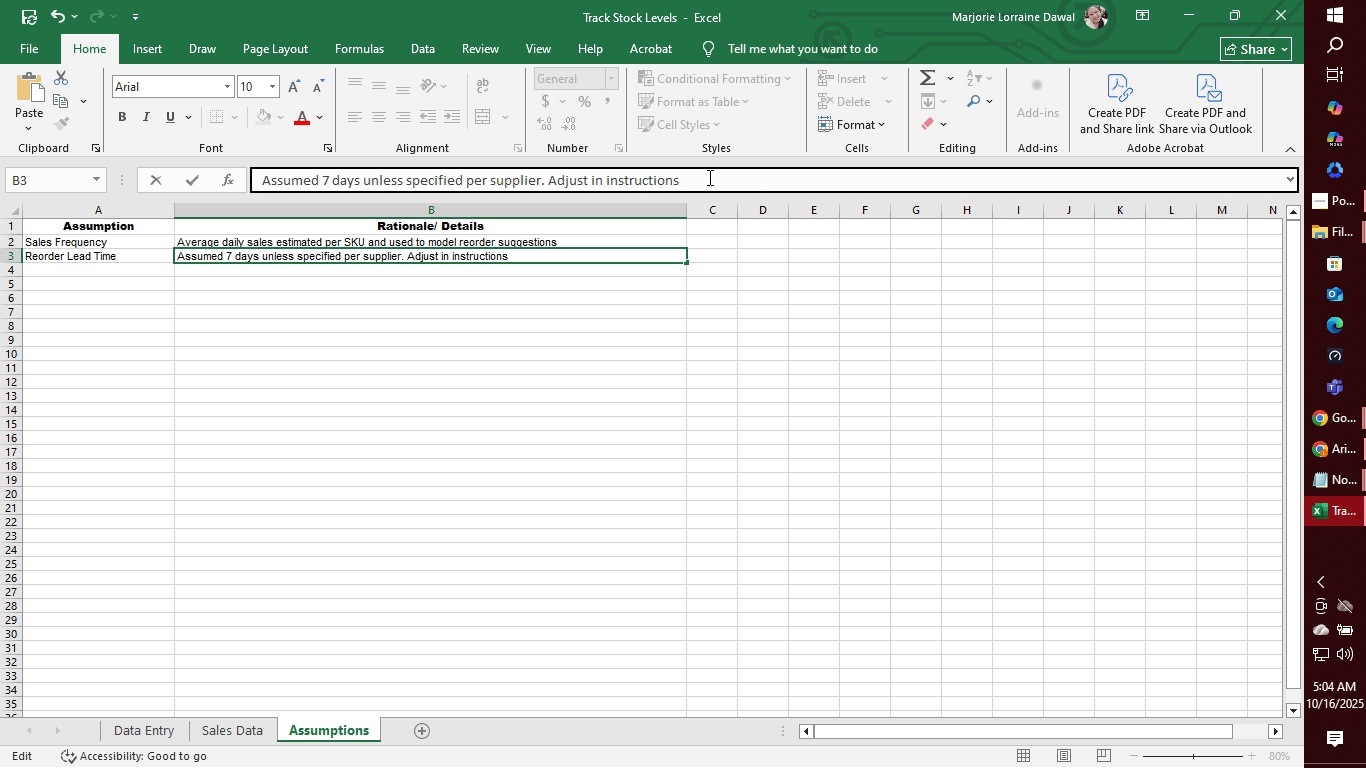 
left_click([708, 177])
 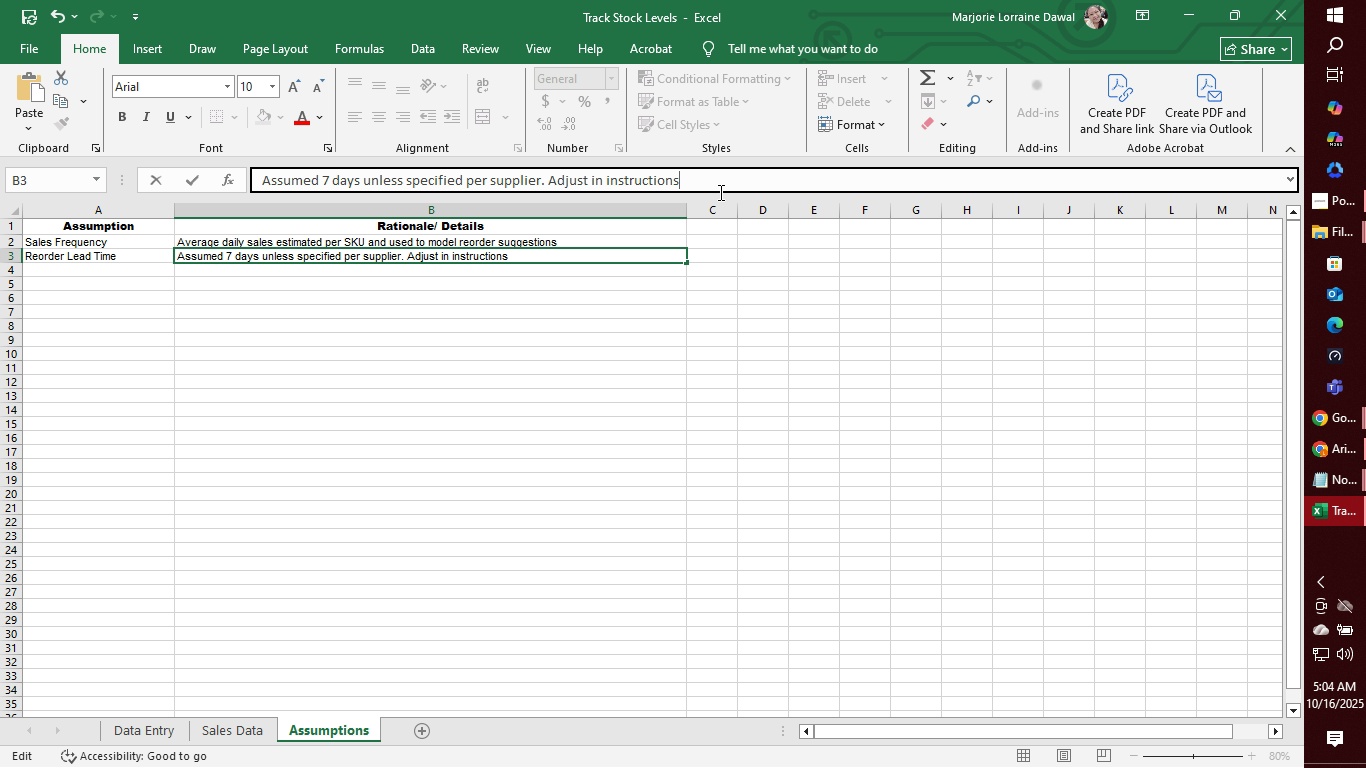 
wait(5.93)
 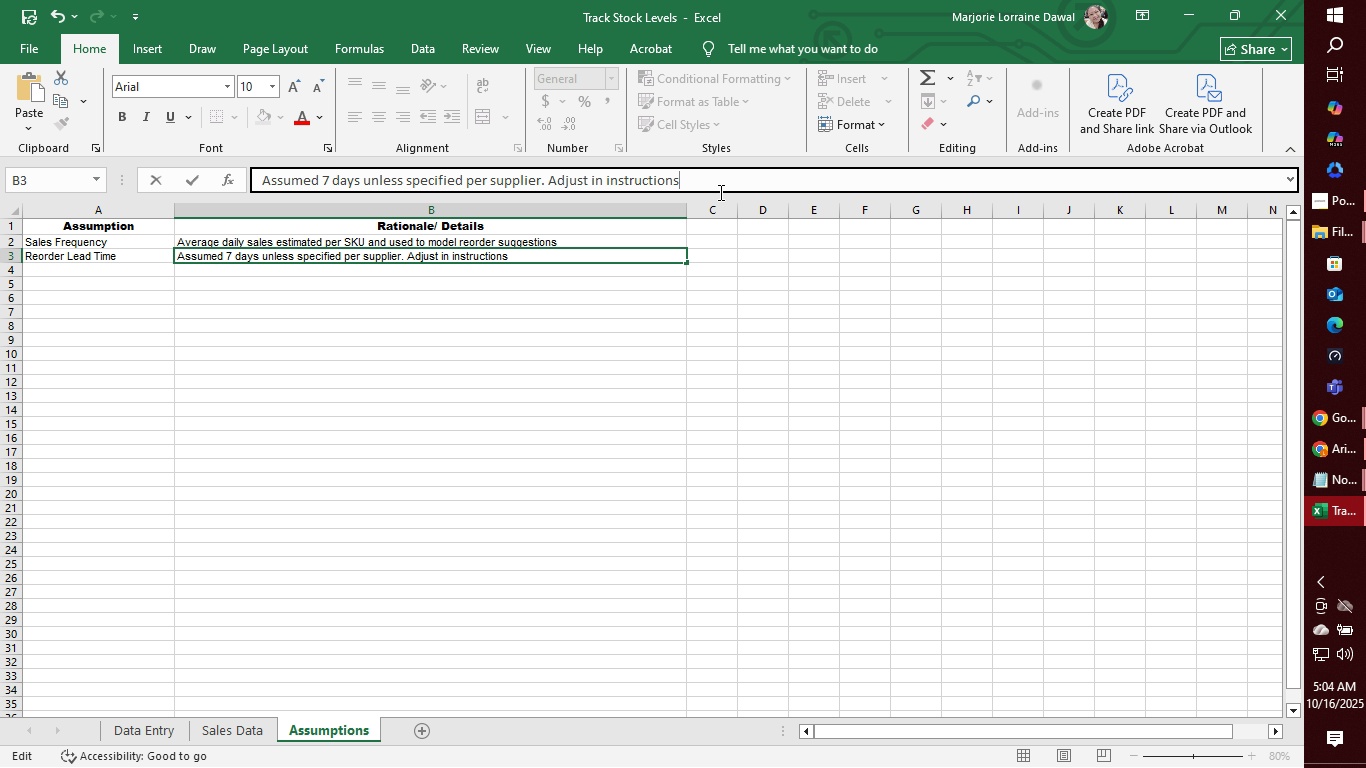 
type( if different)
 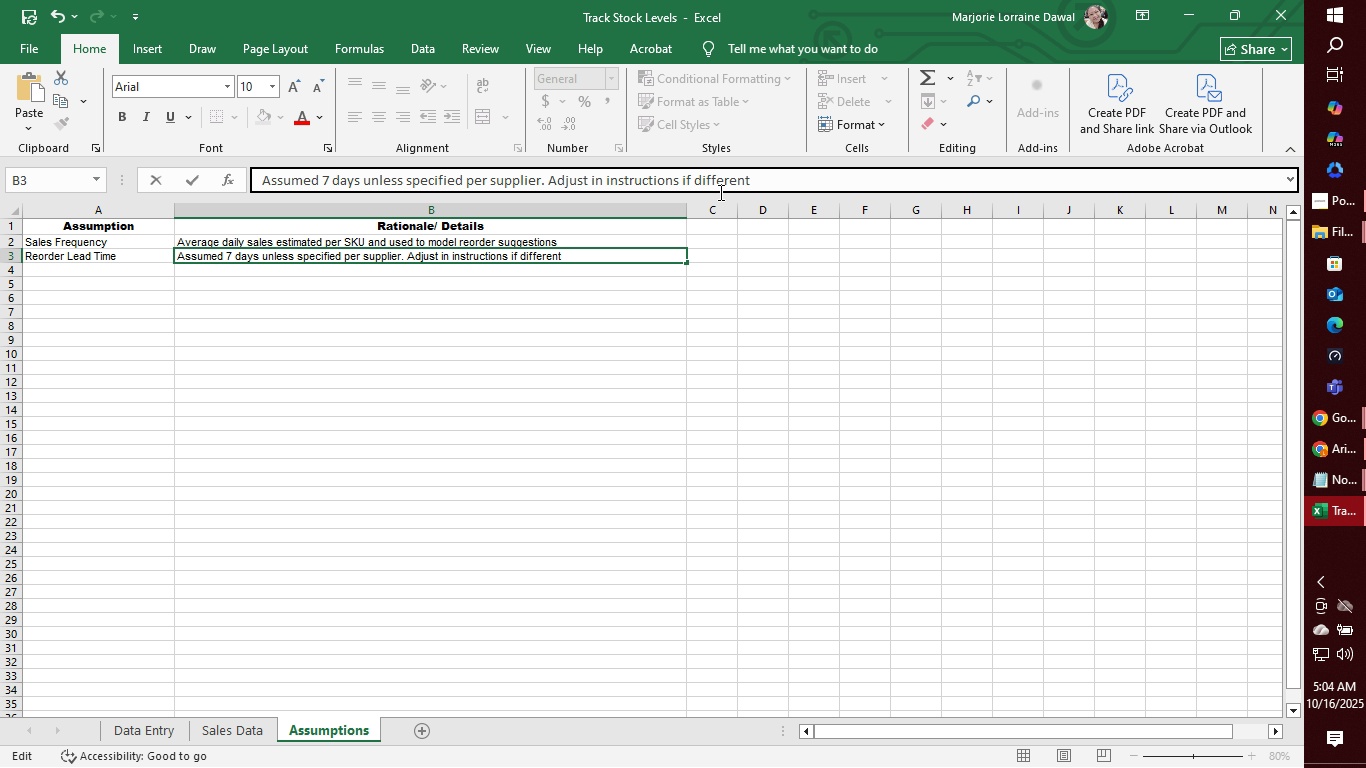 
key(Enter)
 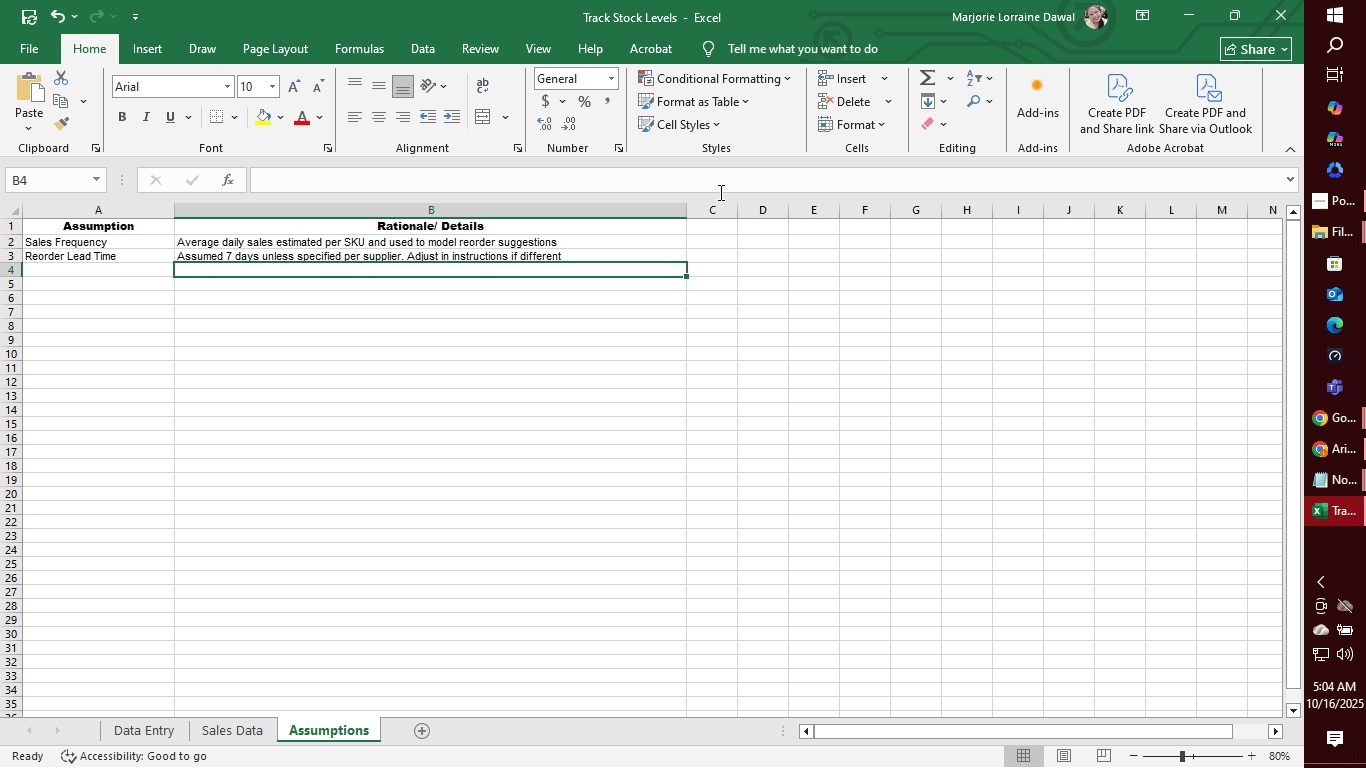 
key(ArrowLeft)
 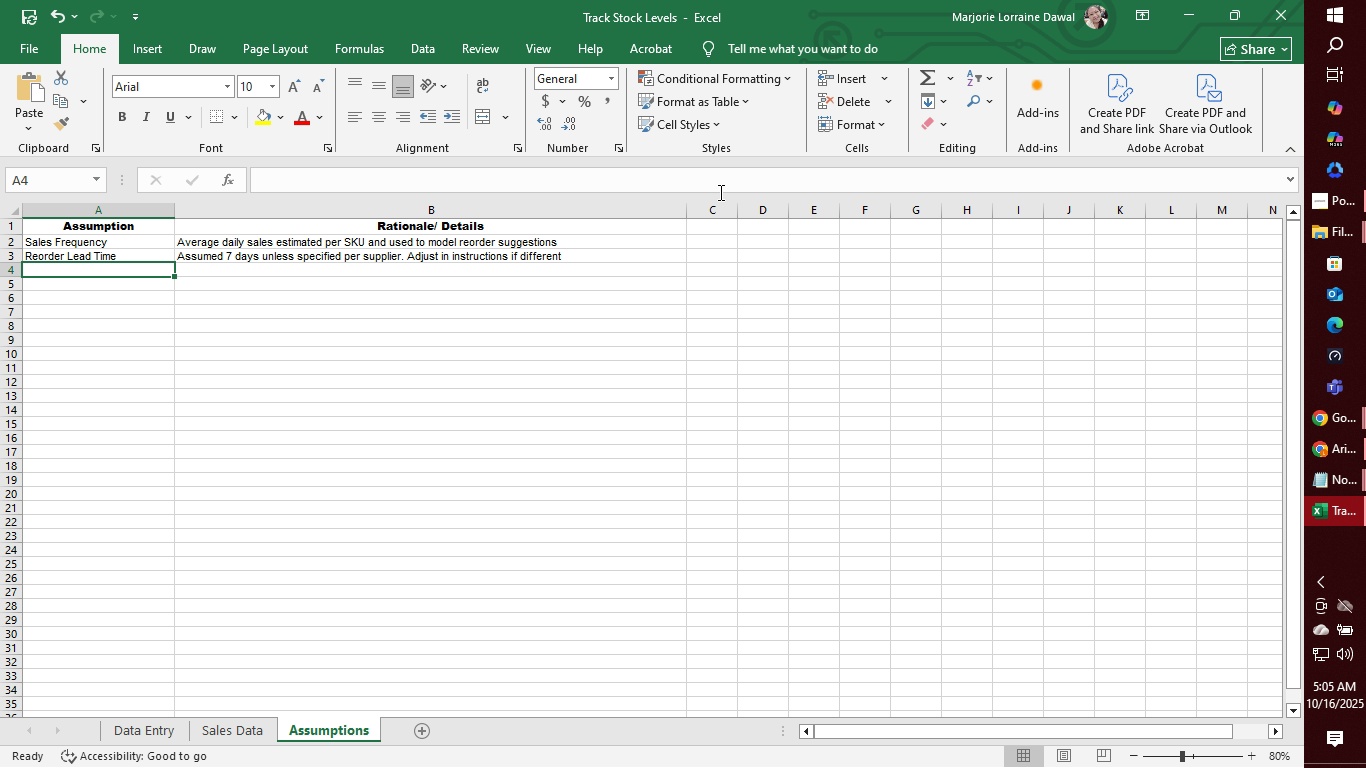 
type(Safety Stock)
key(Tab)
type(A default safetyn )
key(Backspace)
key(Backspace)
type( )
 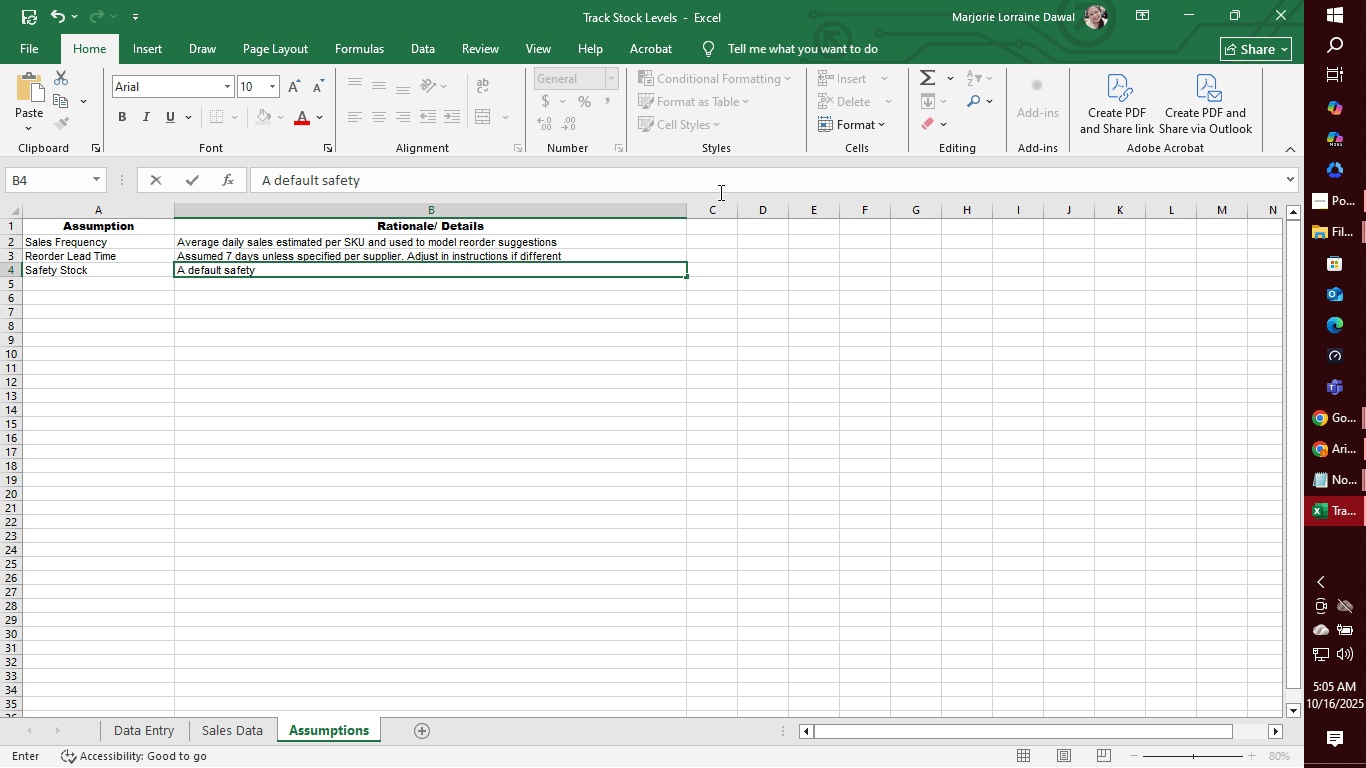 
wait(8.86)
 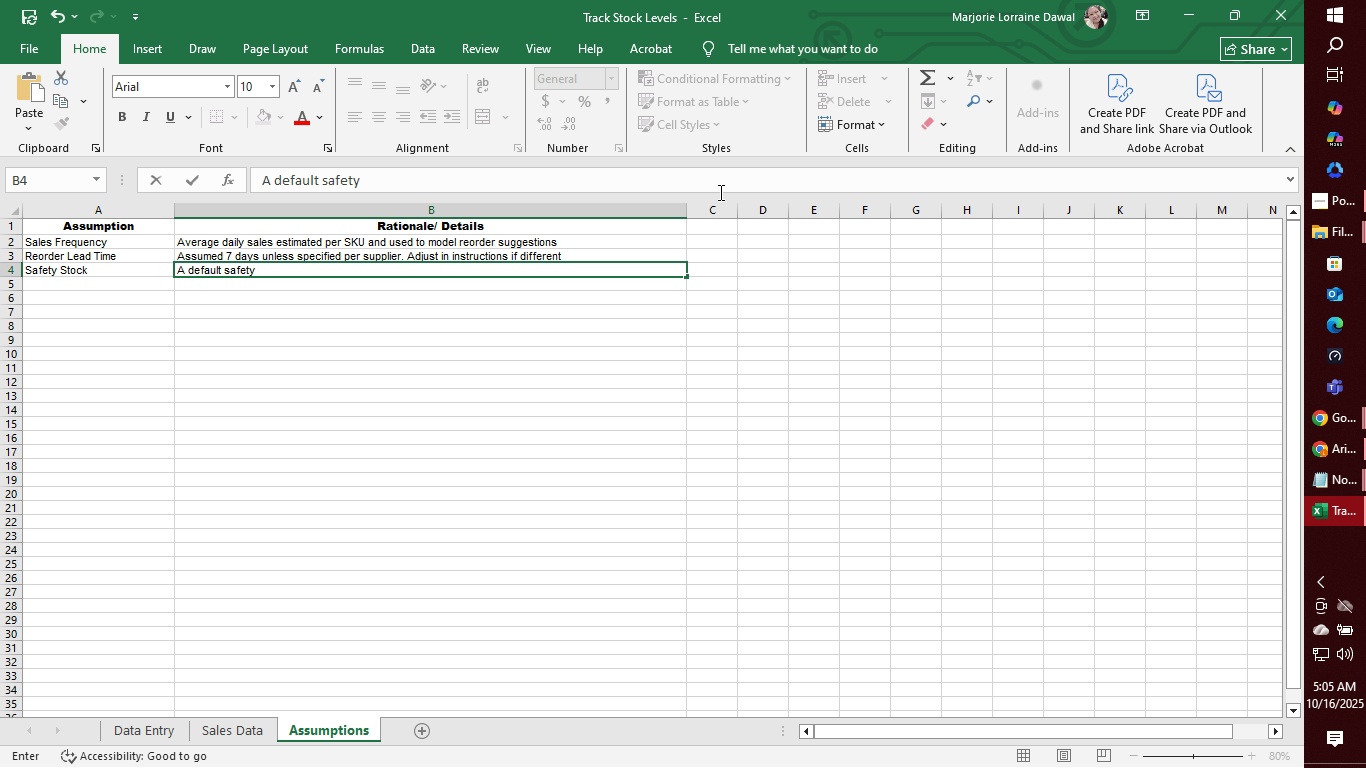 
type(stok of 7 days)
 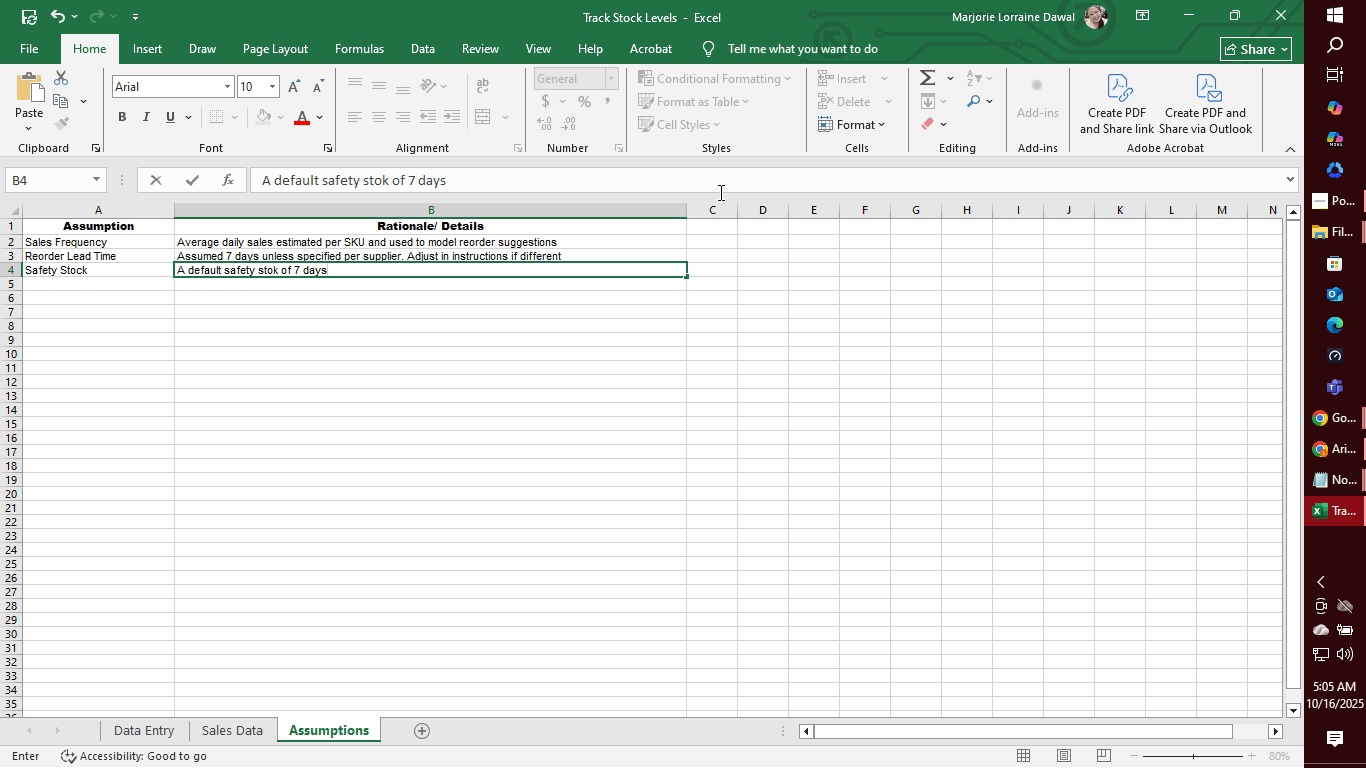 
hold_key(key=ArrowLeft, duration=0.51)
 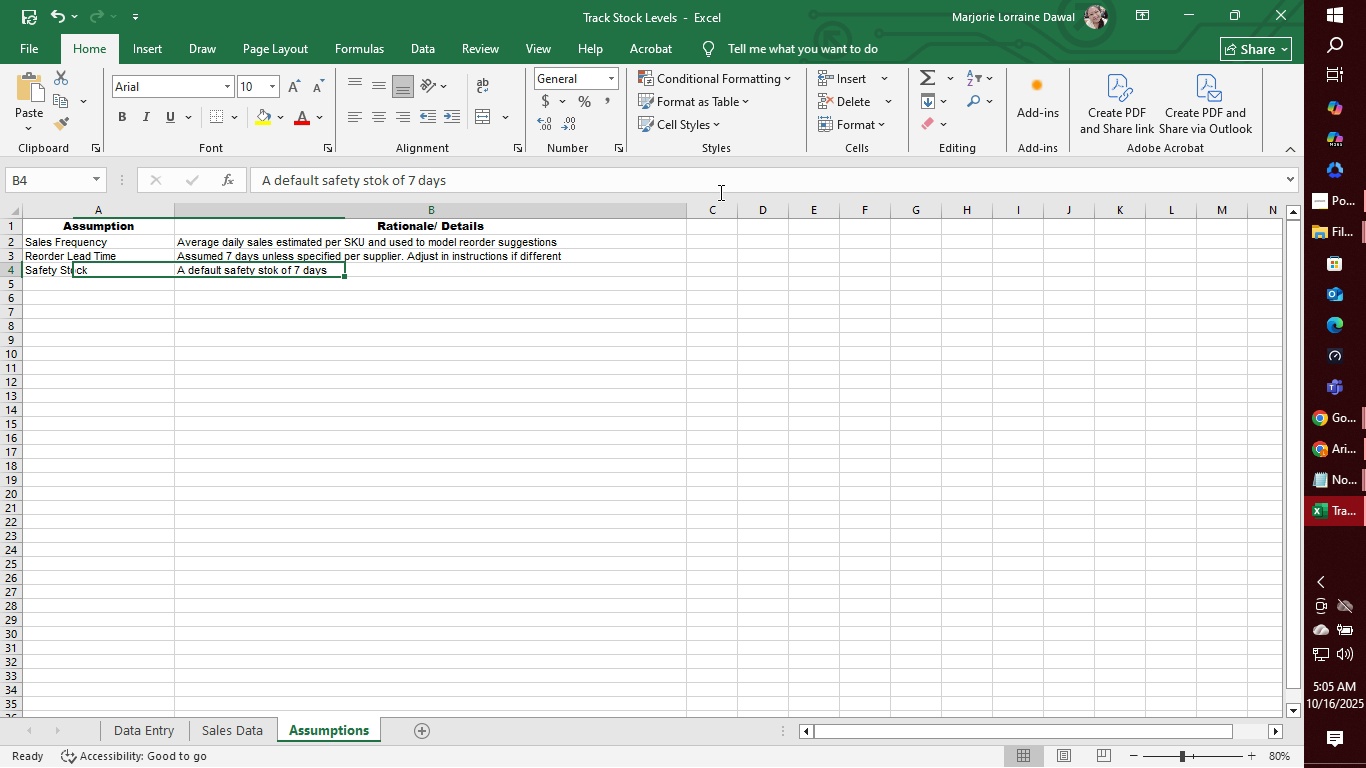 
key(ArrowRight)
 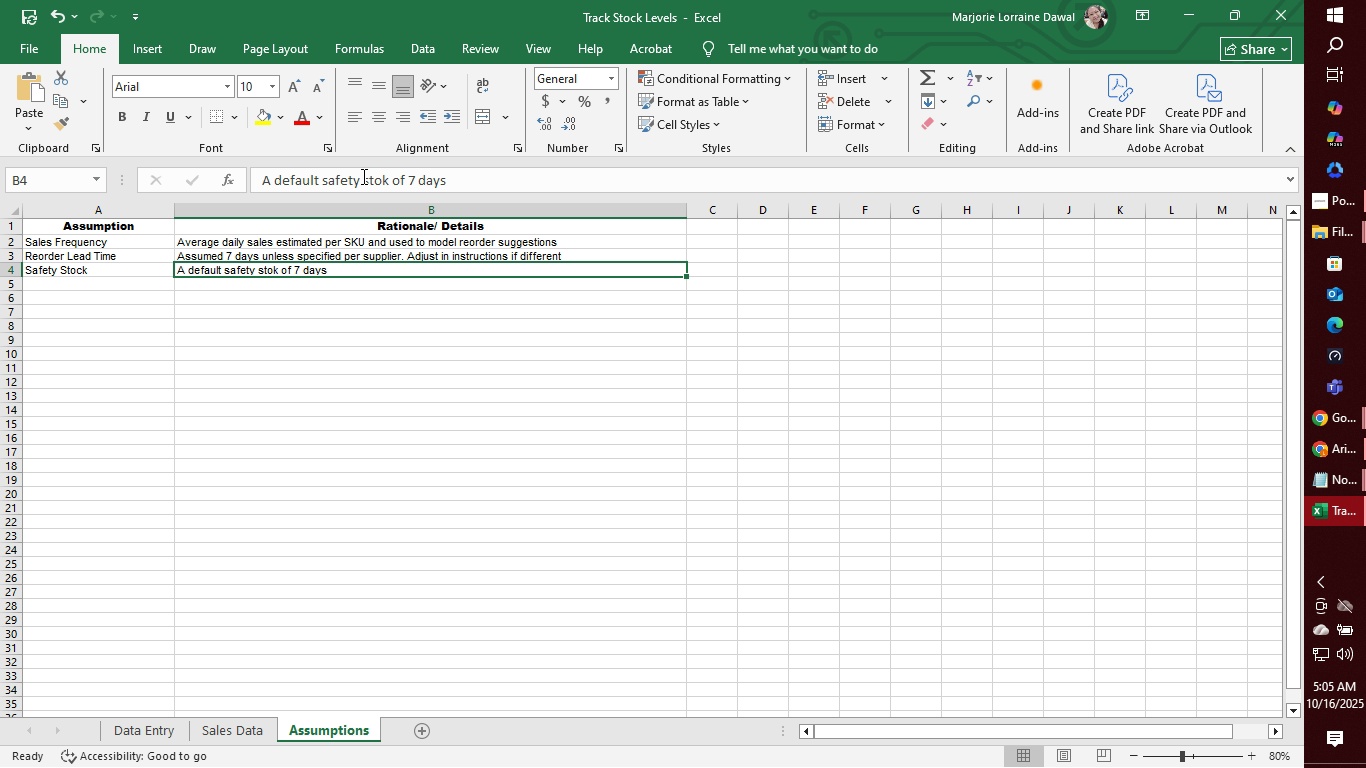 
left_click([384, 177])
 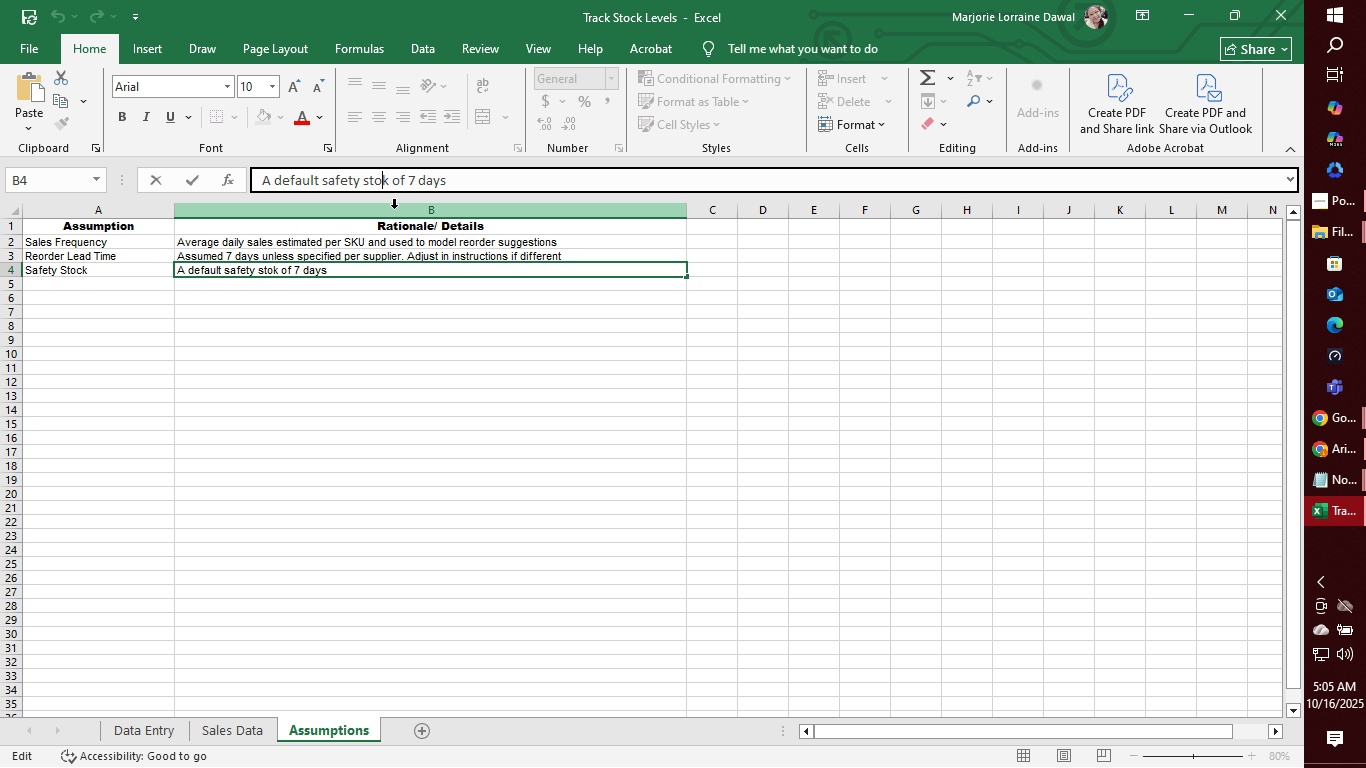 
key(C)
 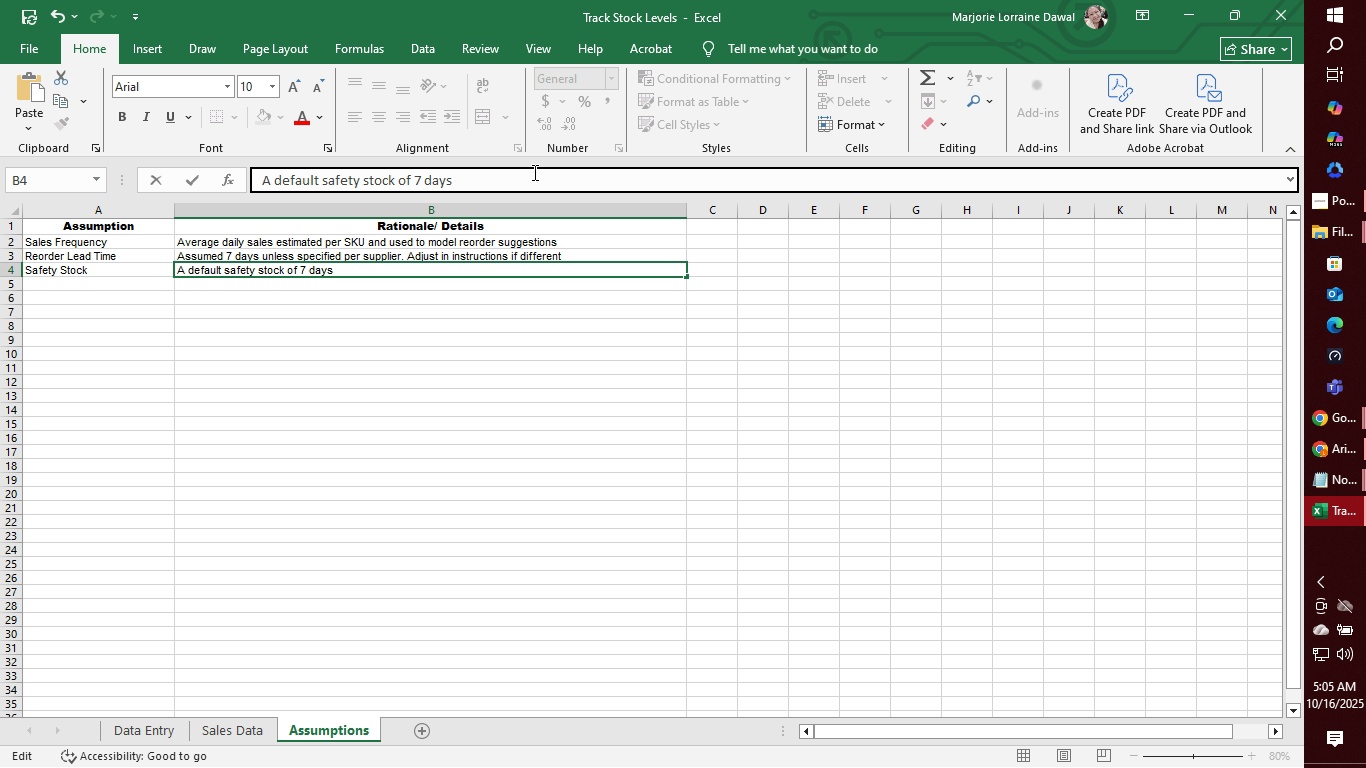 
left_click([533, 172])
 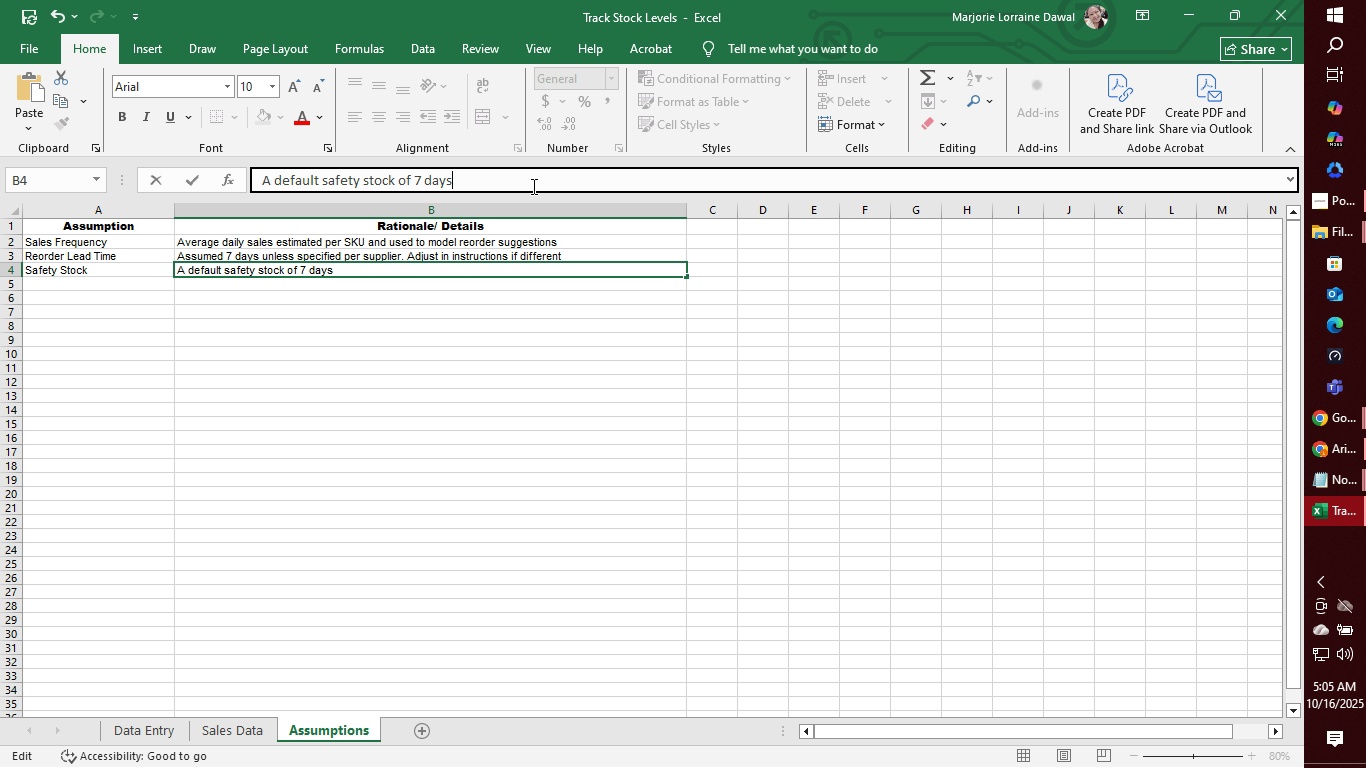 
wait(5.65)
 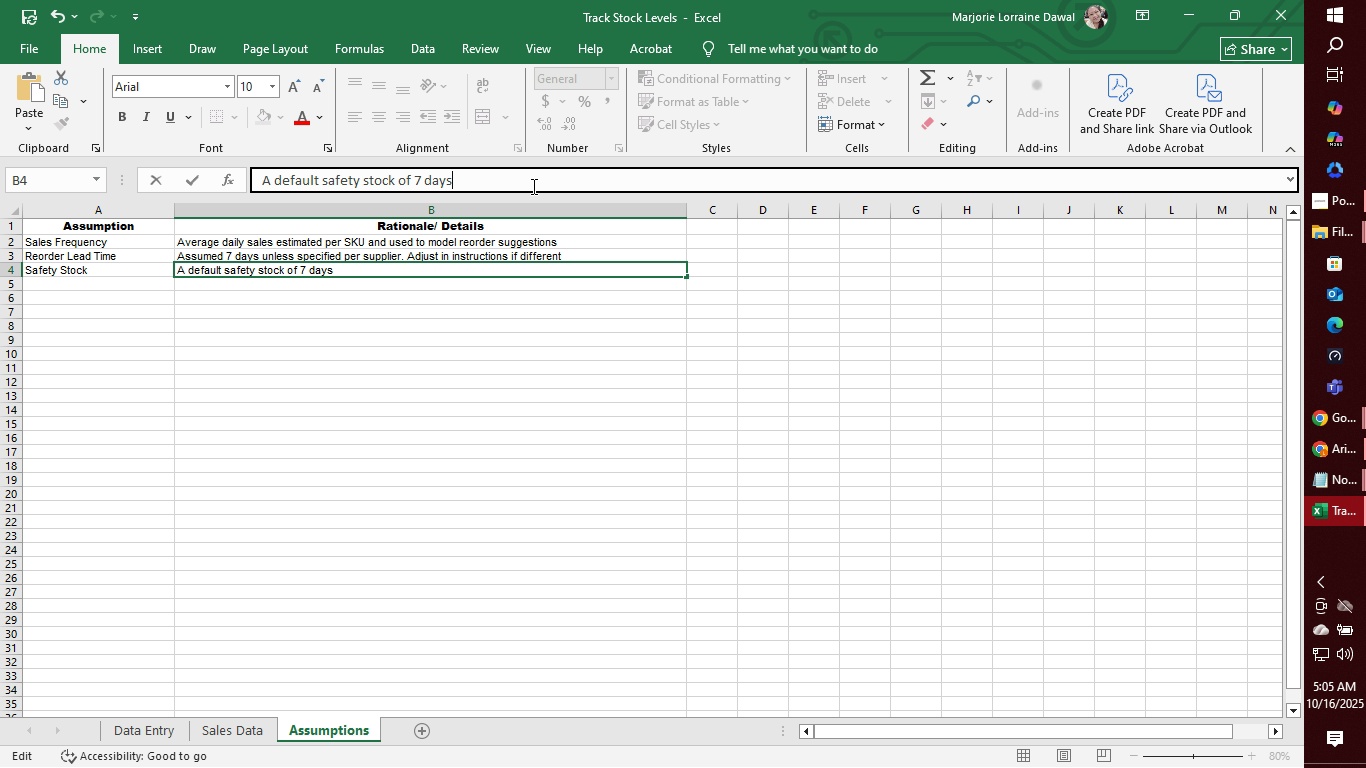 
type( of avergae sales ecommended)
 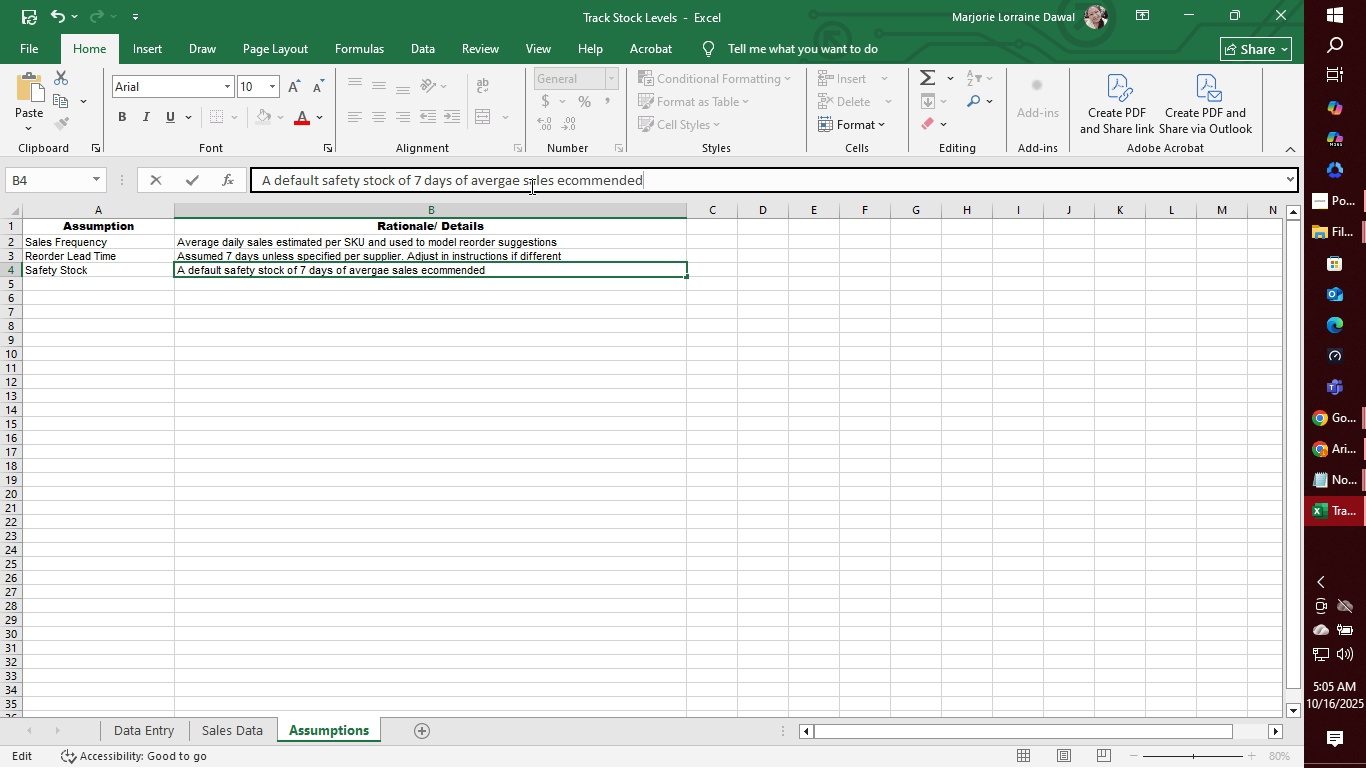 
hold_key(key=Backspace, duration=0.83)
 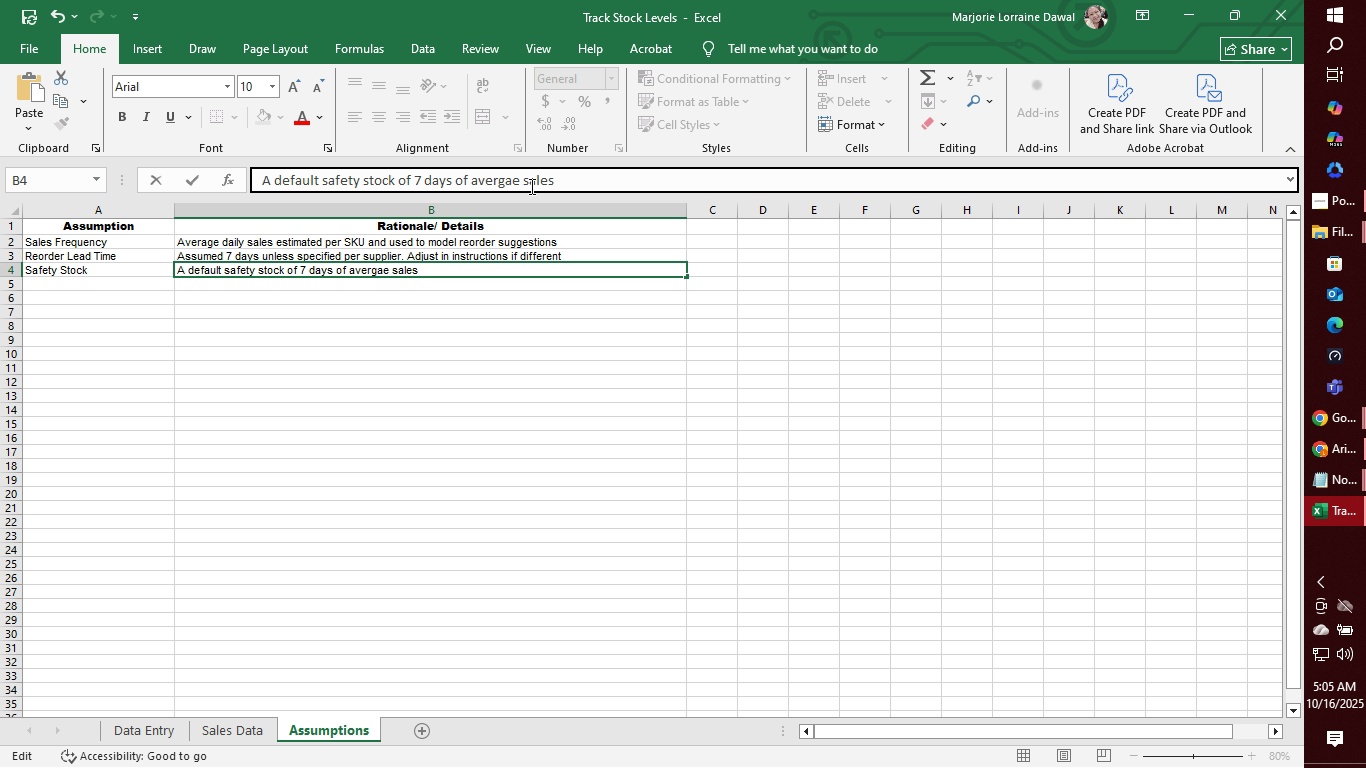 
type(recommended; adjustable by manager)
 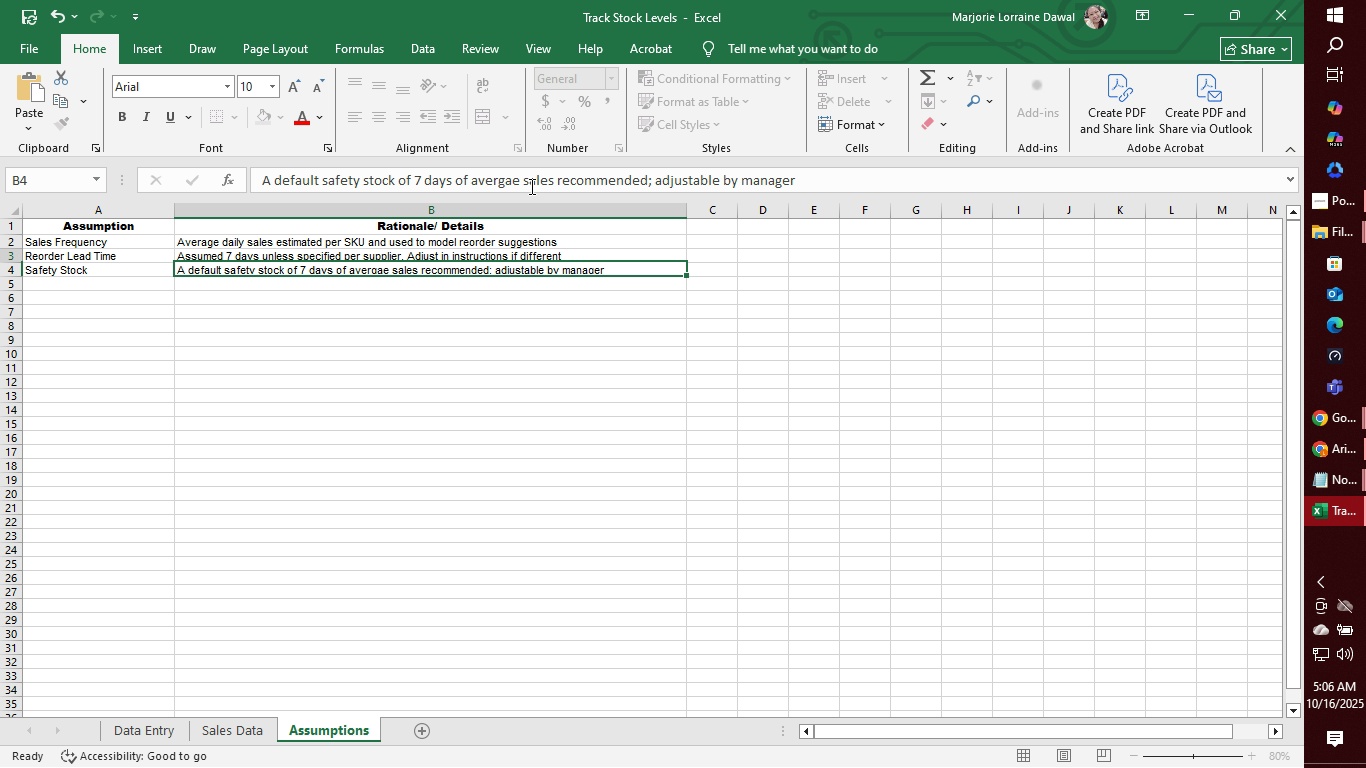 
hold_key(key=Enter, duration=1.18)
 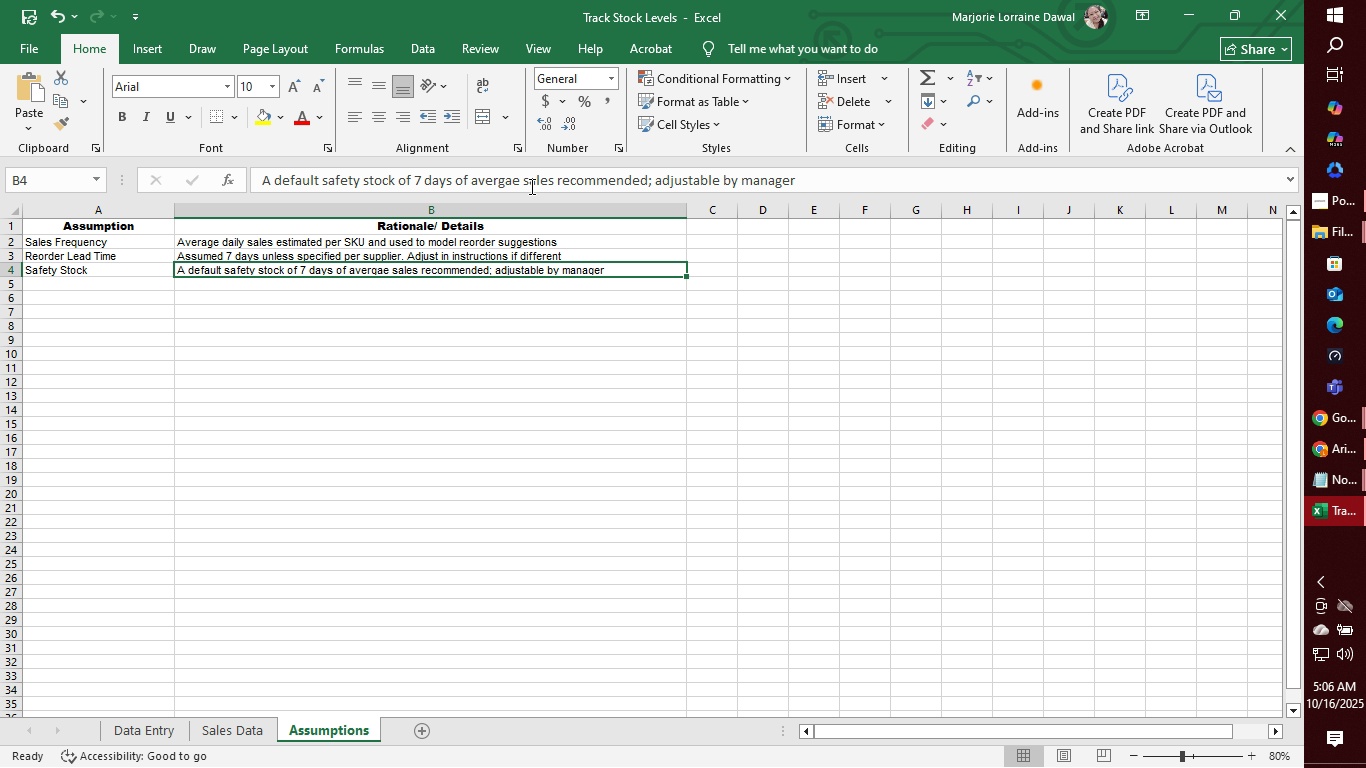 
key(Enter)
 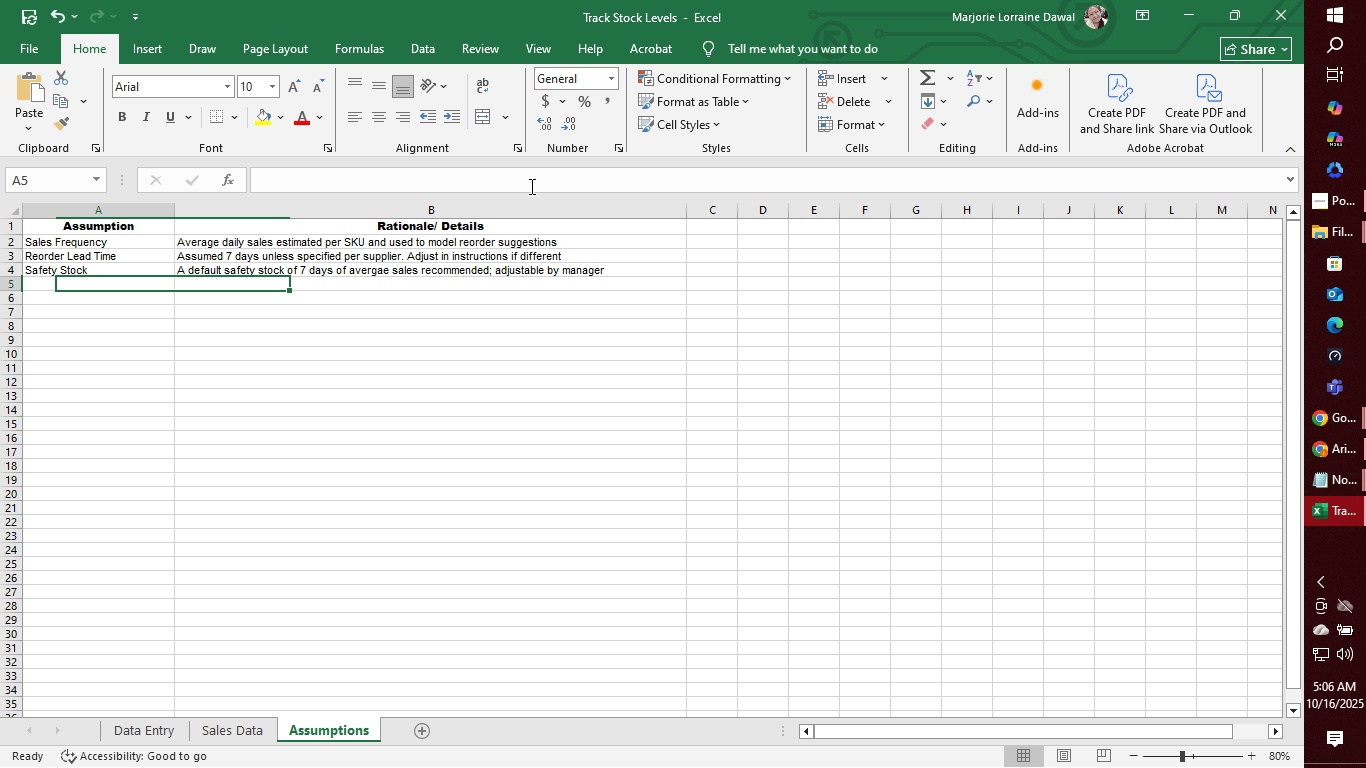 
key(ArrowLeft)
 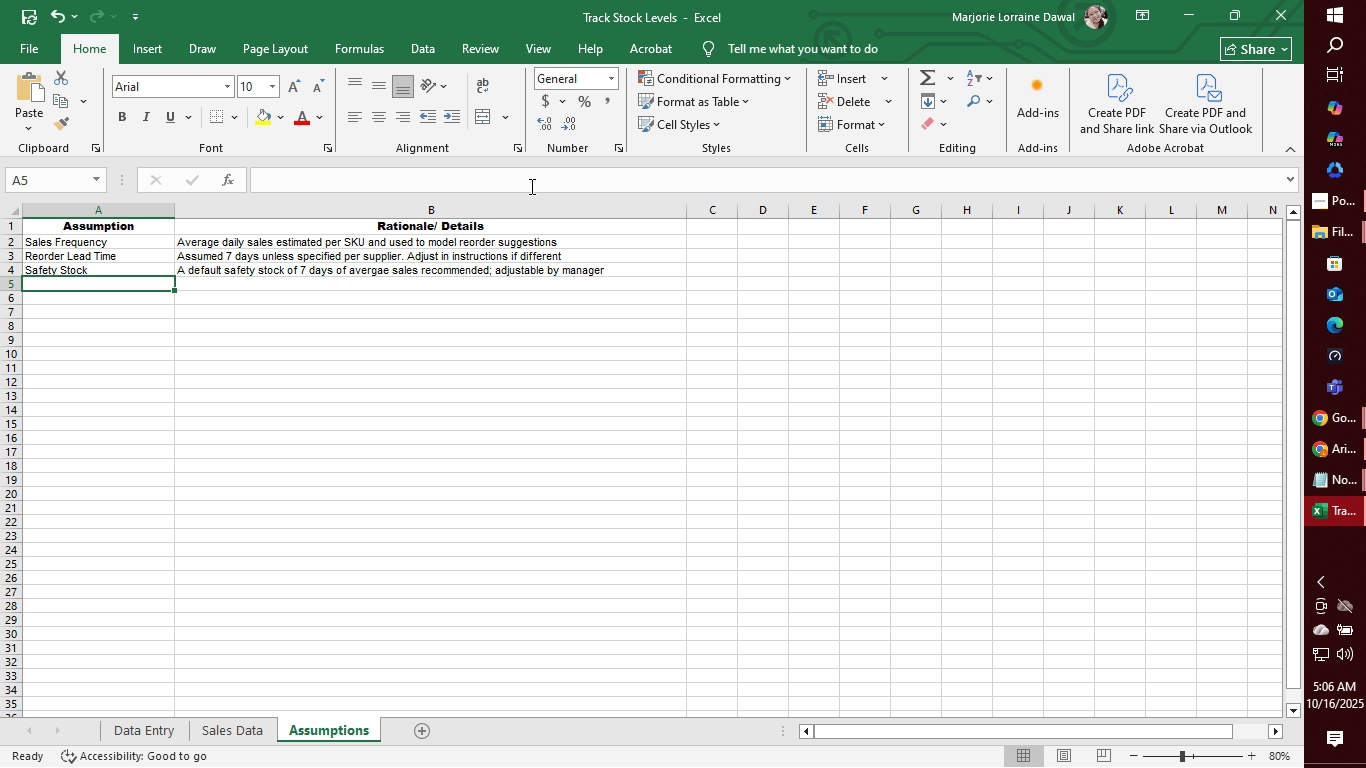 
key(Enter)
 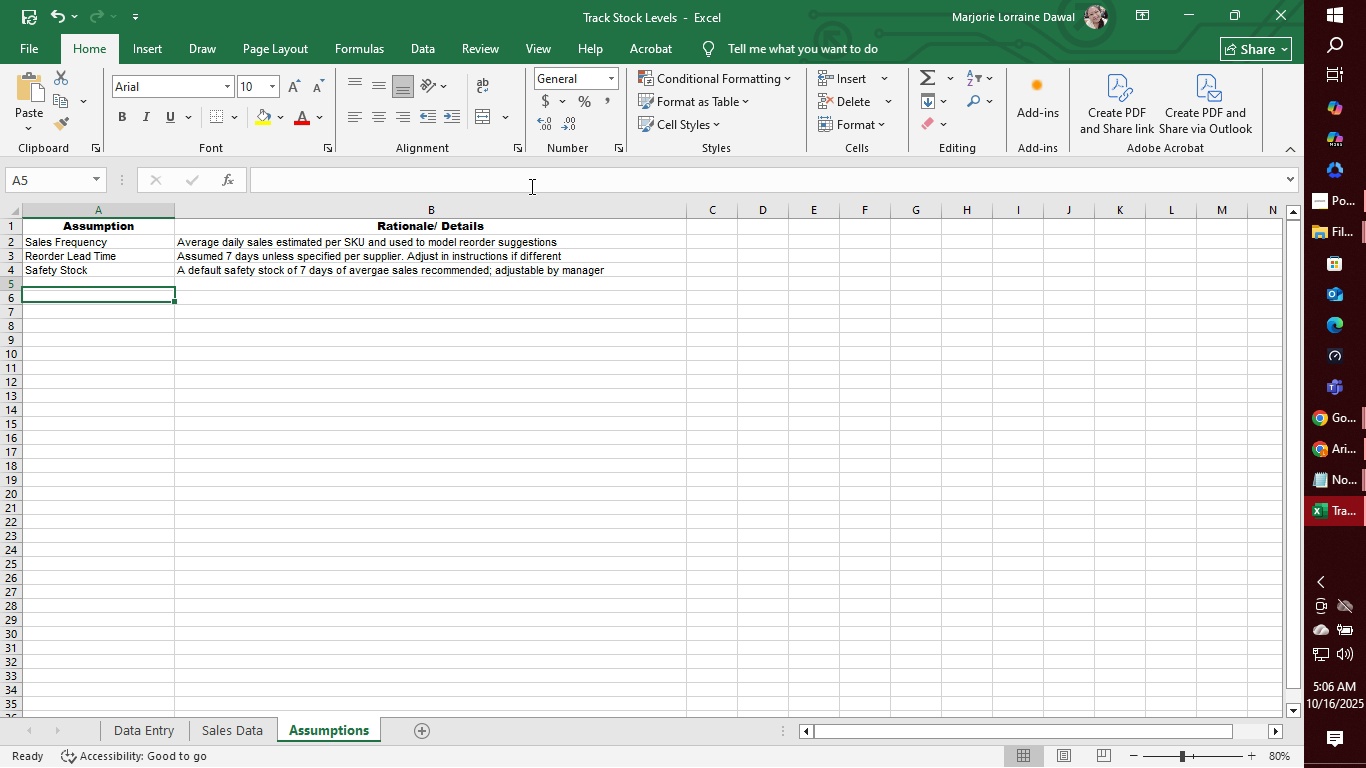 
key(ArrowUp)
 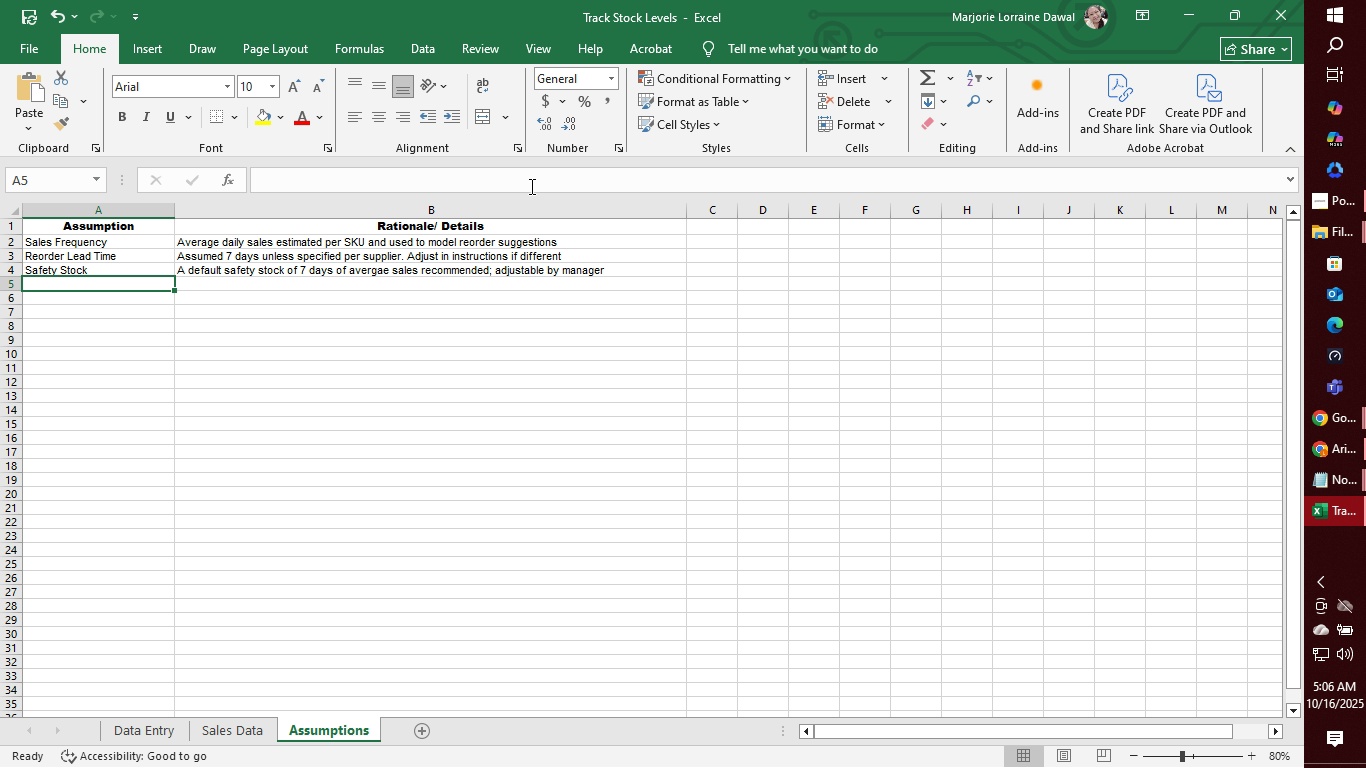 
wait(5.16)
 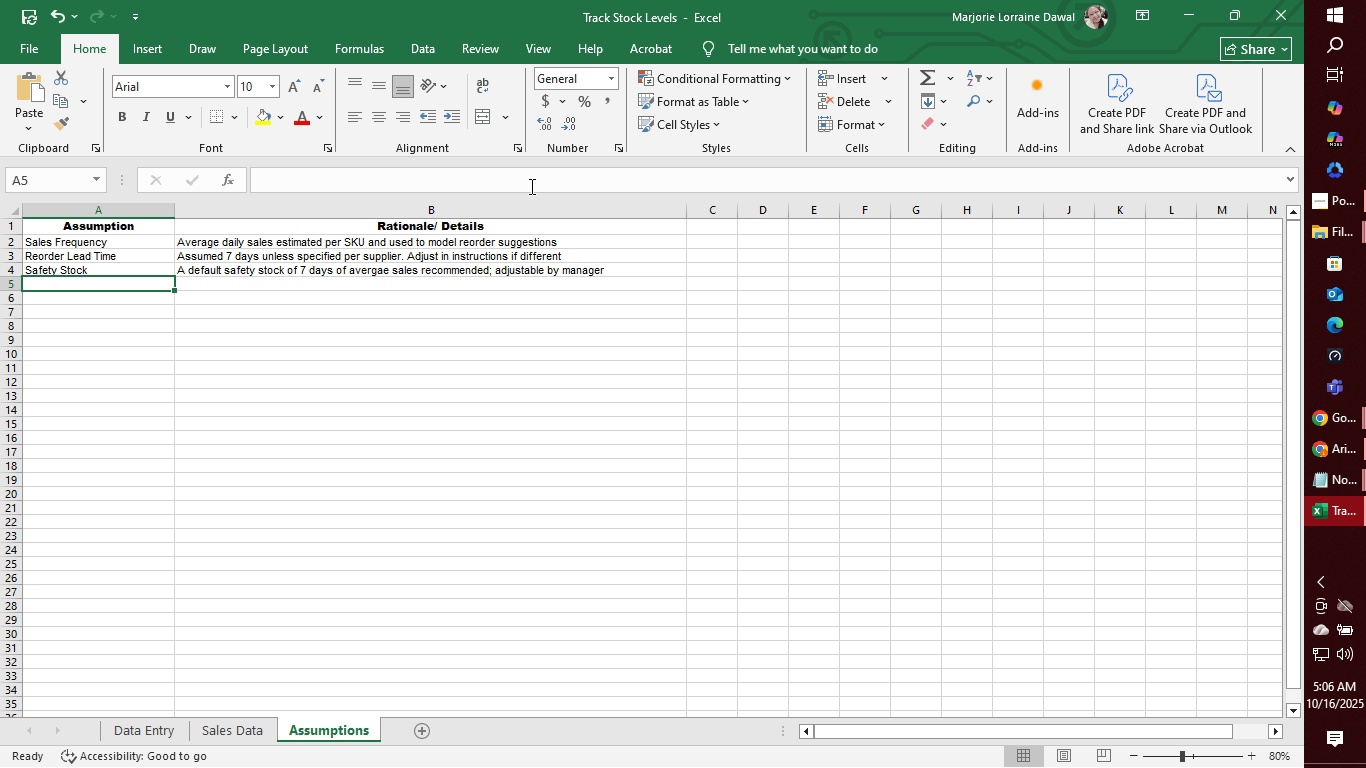 
type(Data refres)
key(Backspace)
key(Backspace)
key(Backspace)
key(Backspace)
key(Backspace)
key(Backspace)
type(Refresh)
key(Tab)
 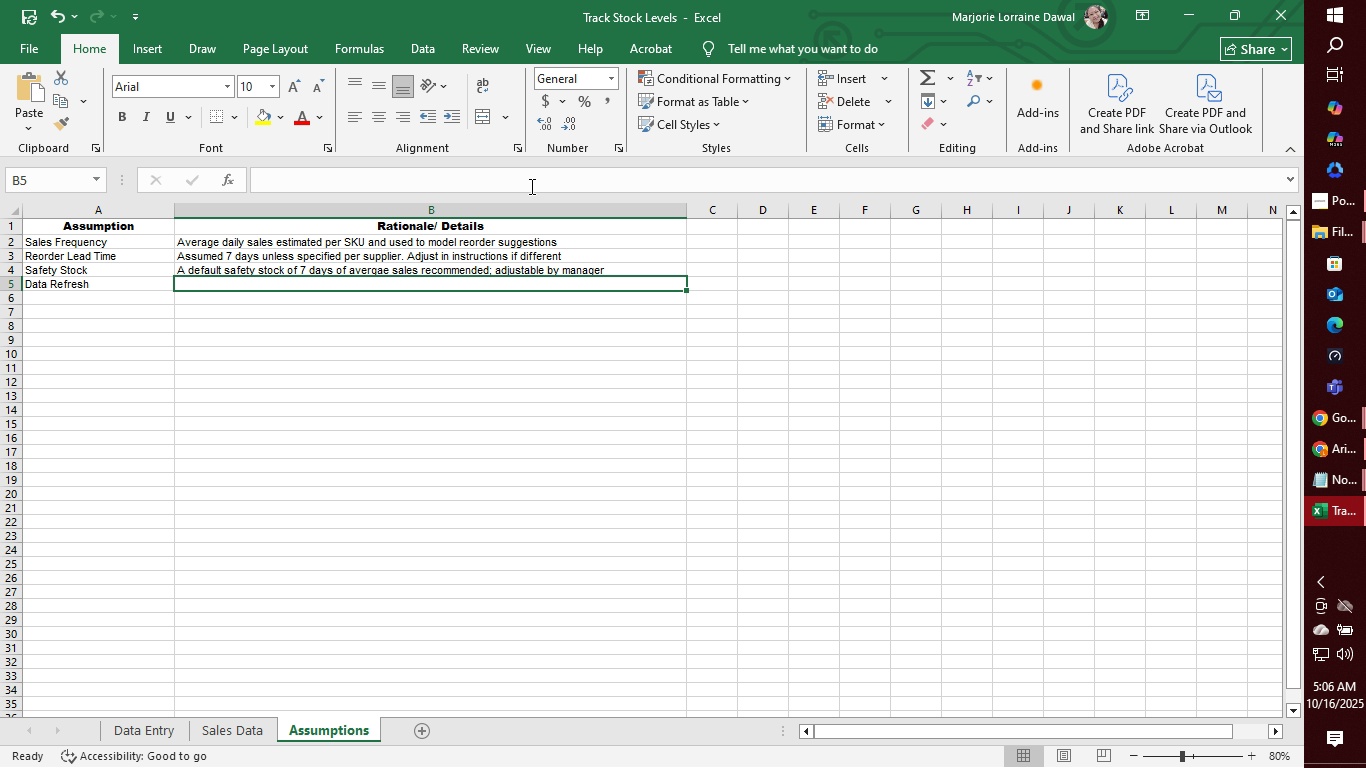 
type(Spreadsheee)
key(Backspace)
type(t updates dyb)
key(Backspace)
type(namically when Data Entry or Sales Data ROw)
key(Backspace)
key(Backspace)
type(oe)
key(Backspace)
type(w )
key(Backspace)
type(s )
 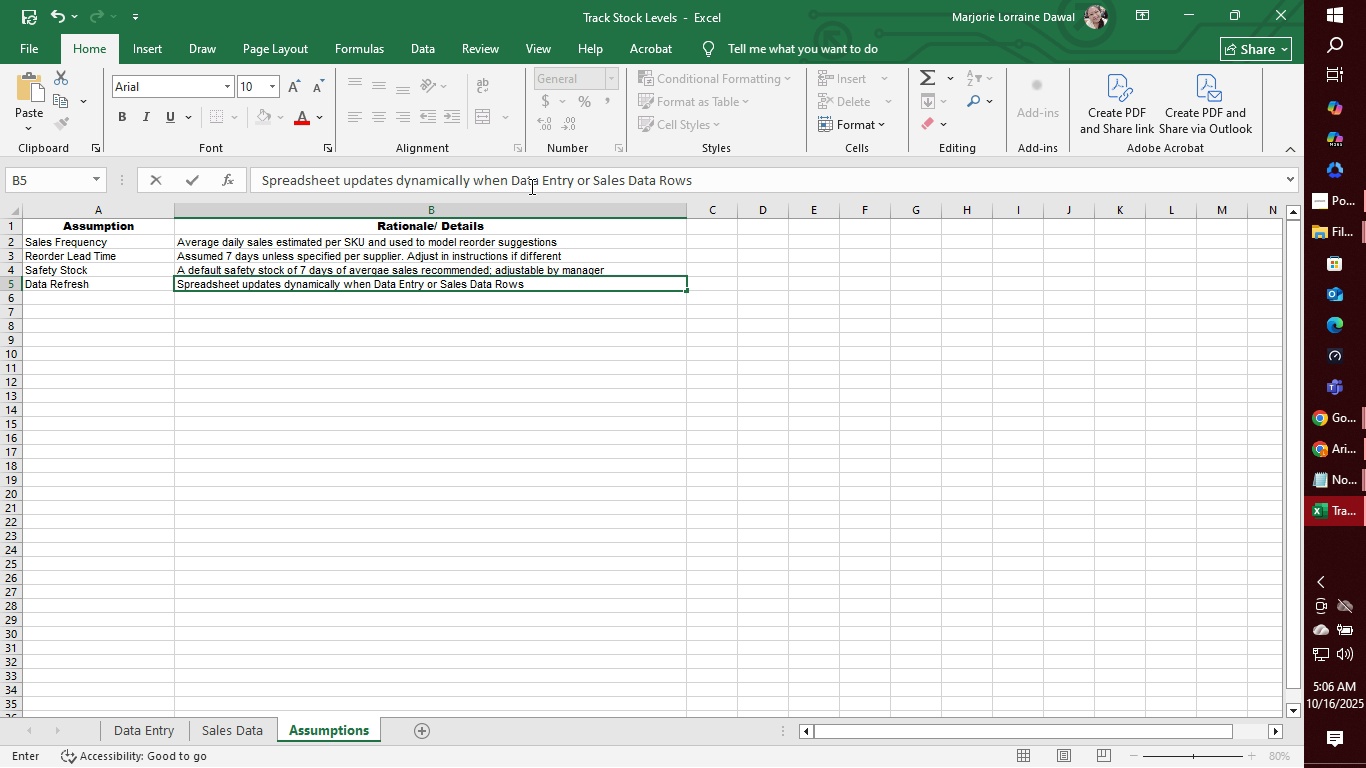 
 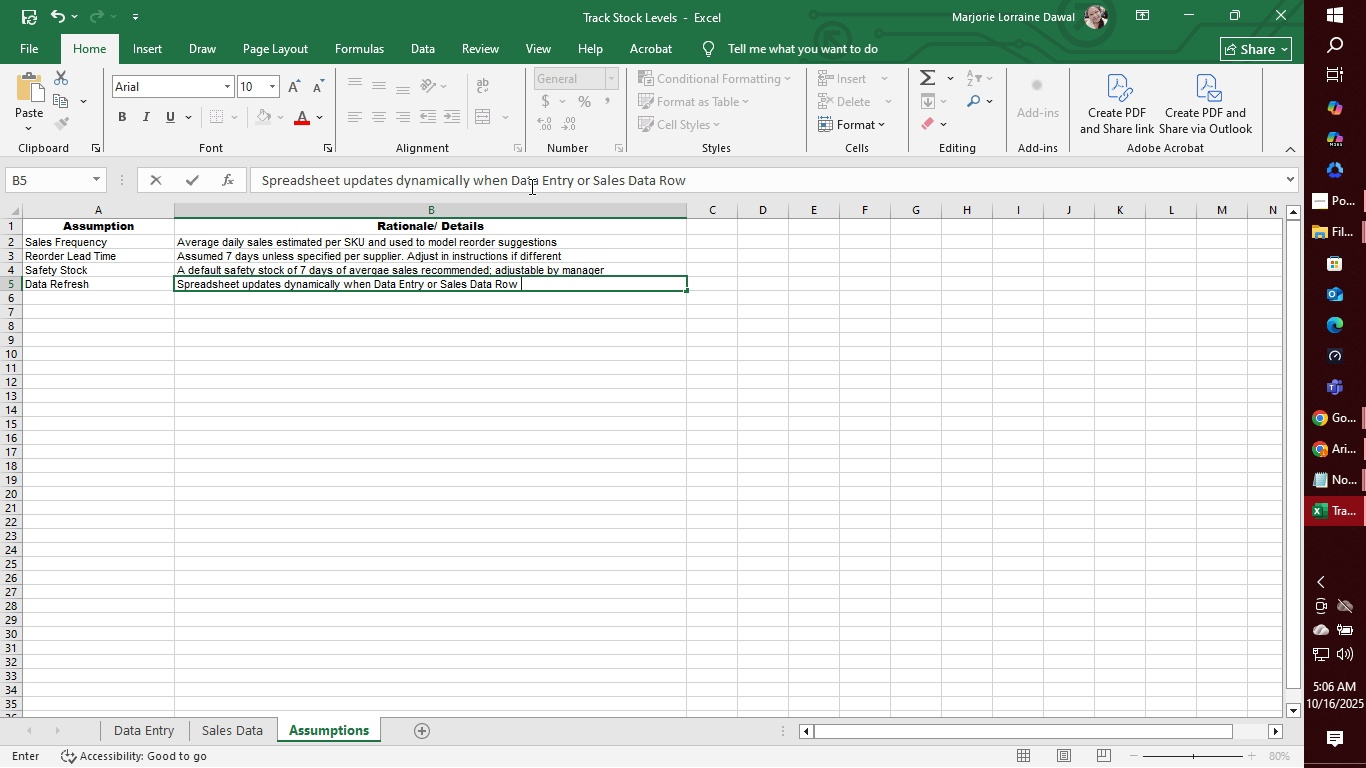 
key(Unknown)
 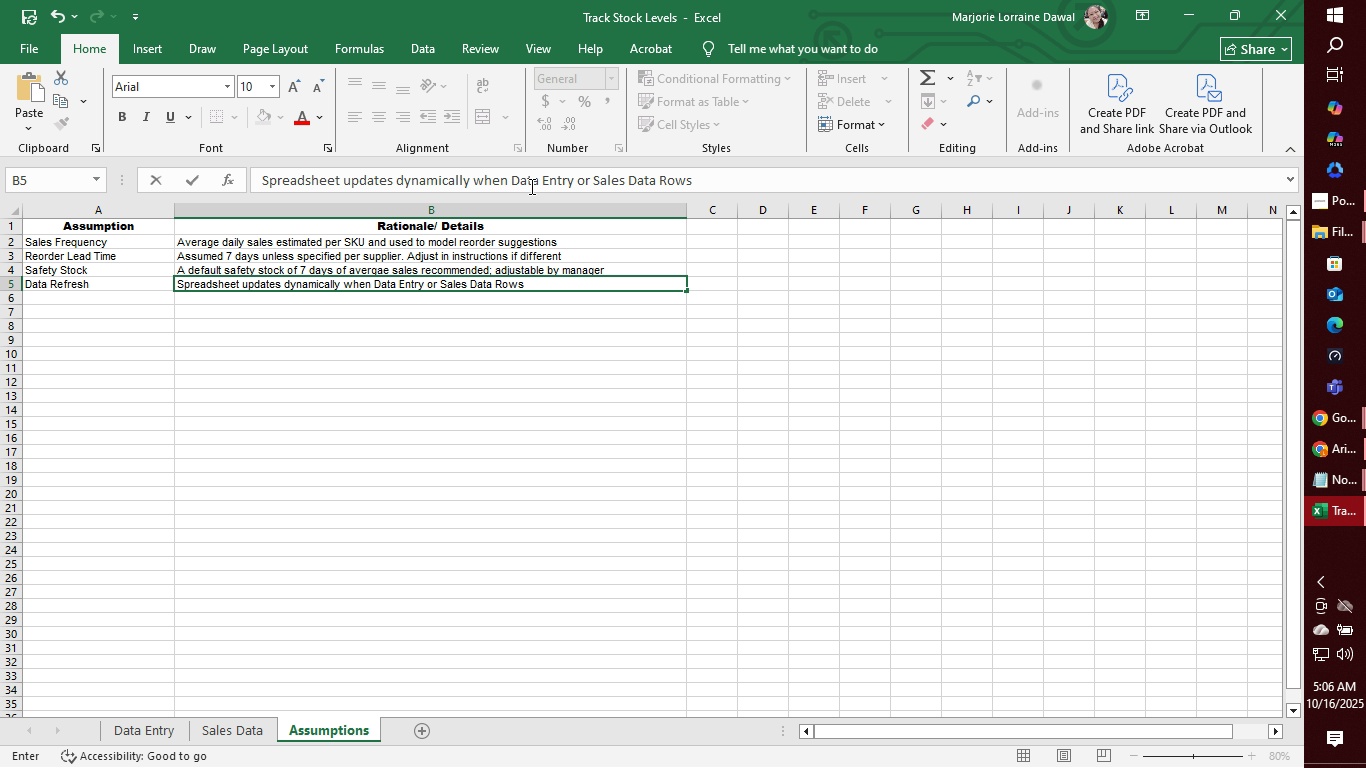 
key(Unknown)
 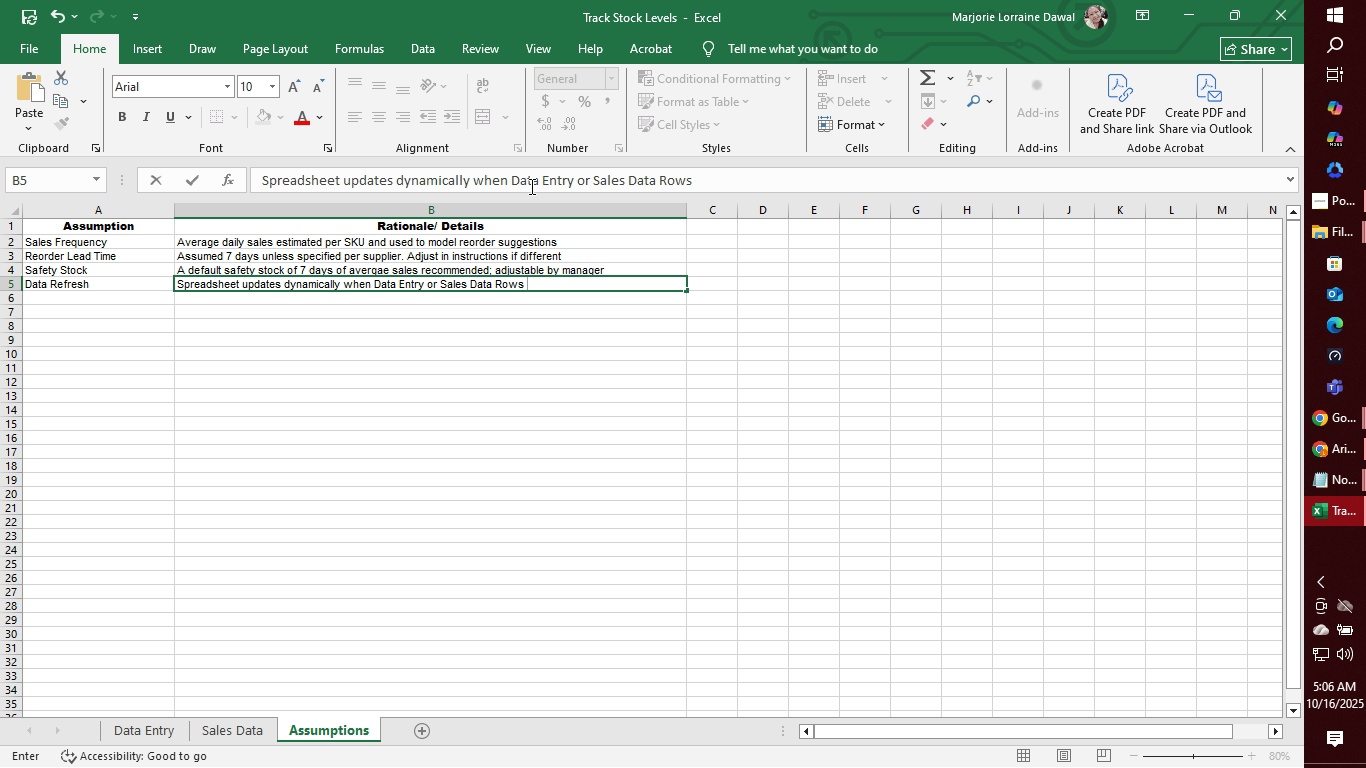 
key(Unknown)
 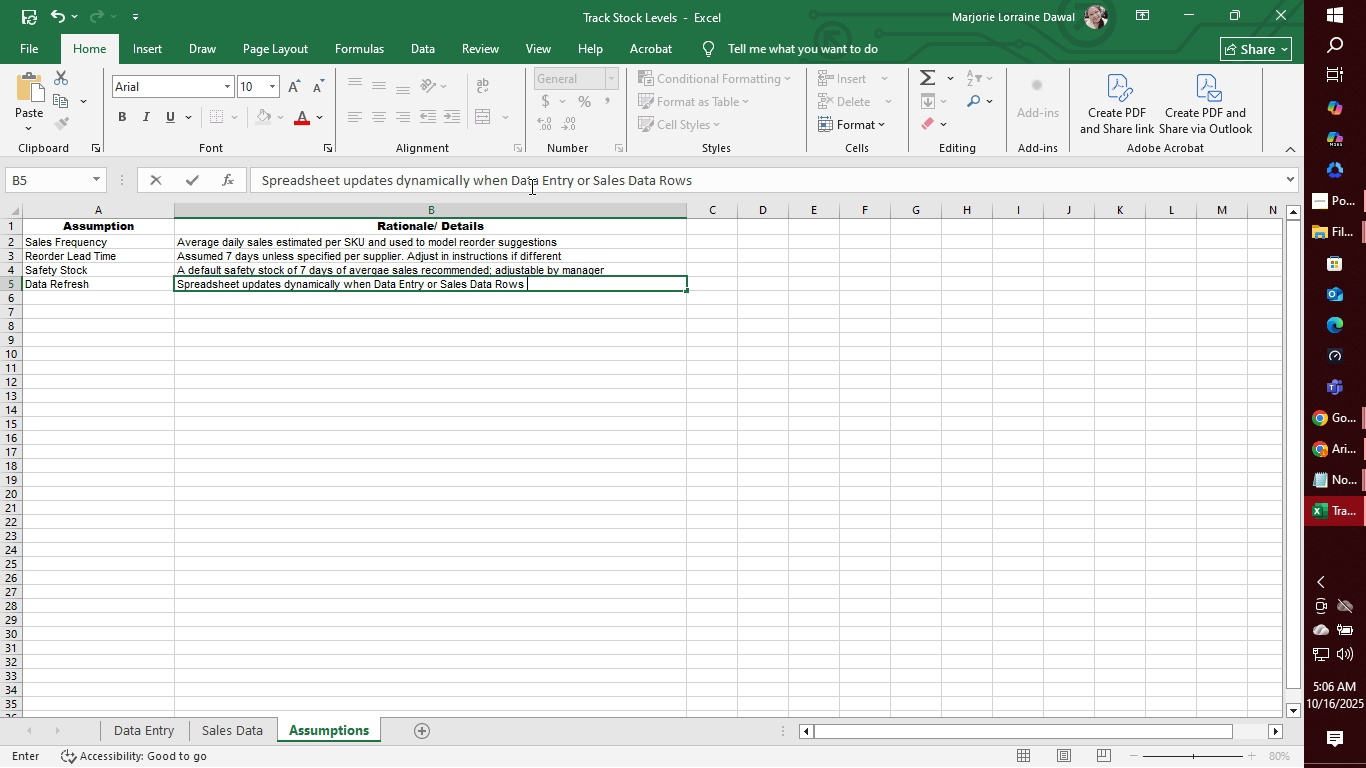 
key(Backspace)
key(Backspace)
key(Backspace)
key(Backspace)
key(Backspace)
type(rows are changed)
 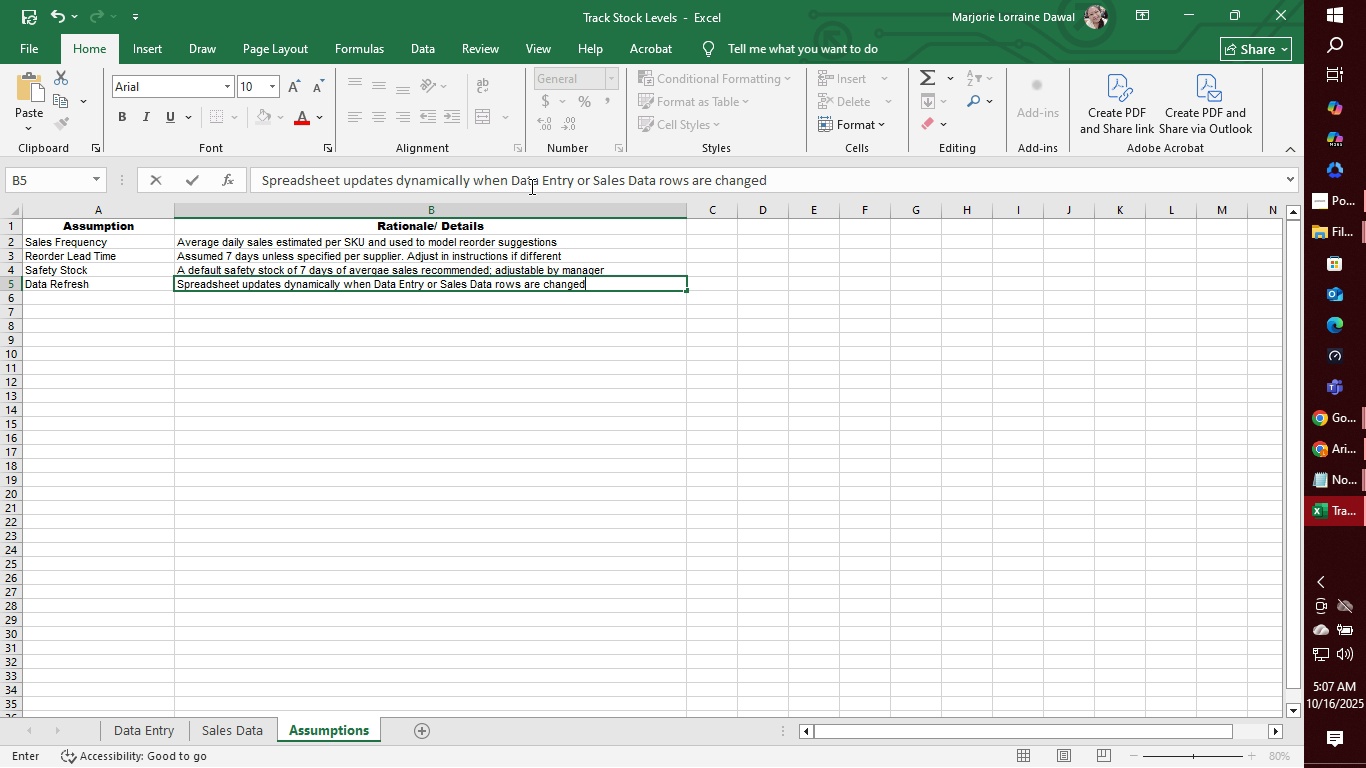 
type(; for POS integration)
 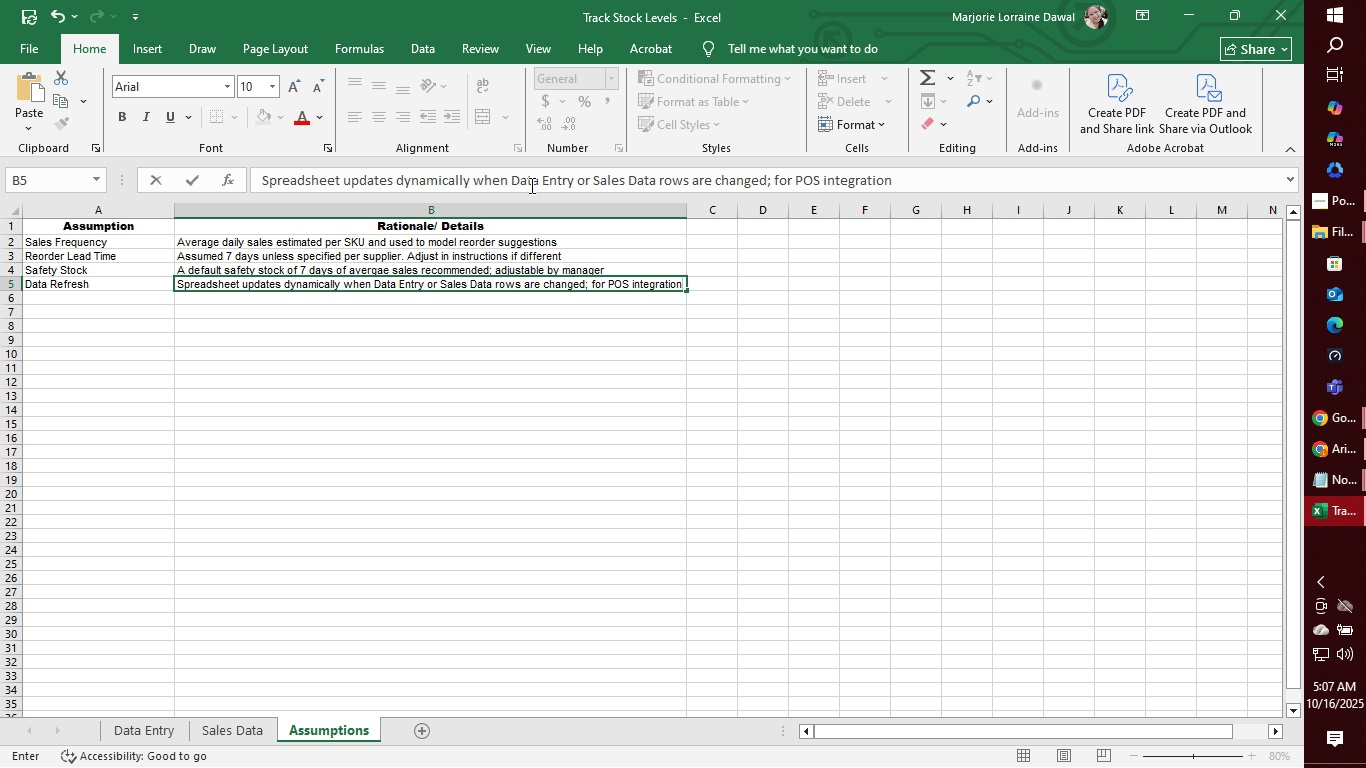 
wait(5.68)
 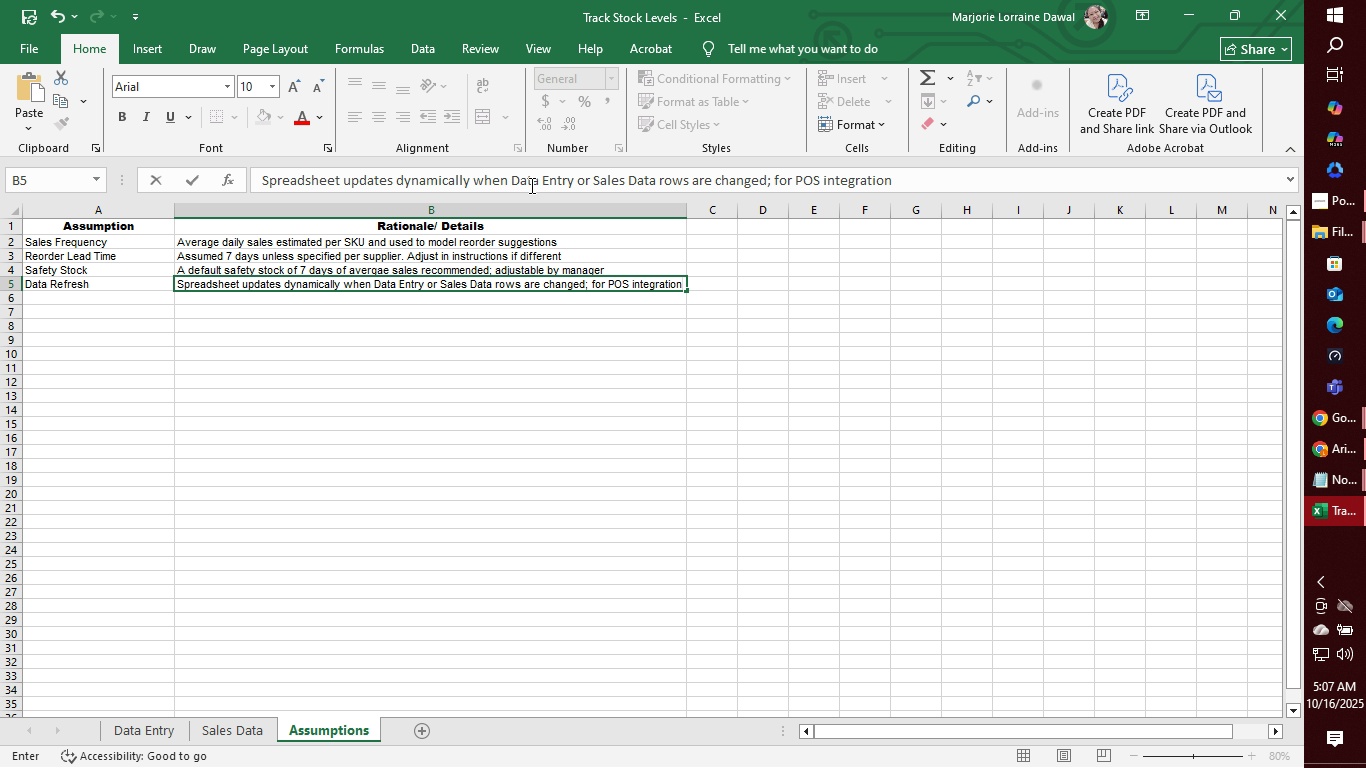 
type( export CSV of Data Entry)
 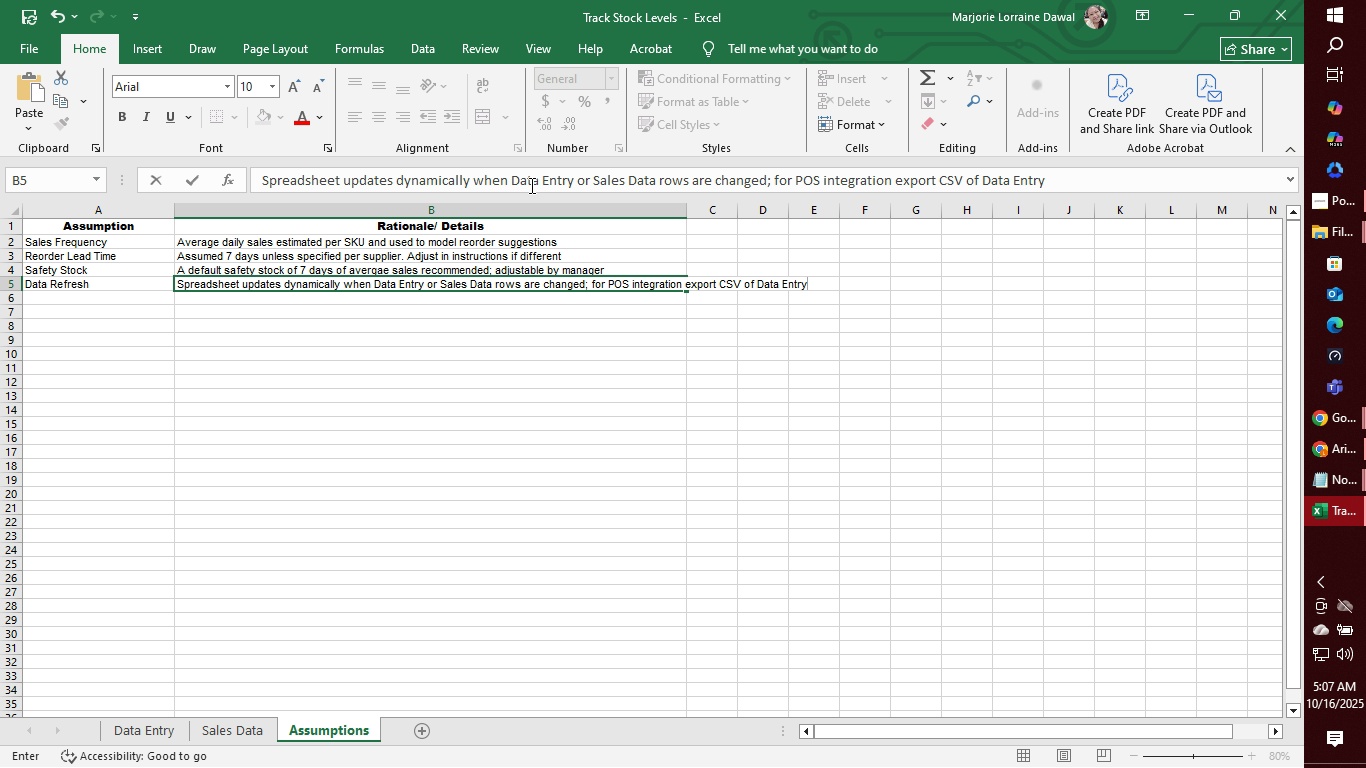 
left_click([659, 317])
 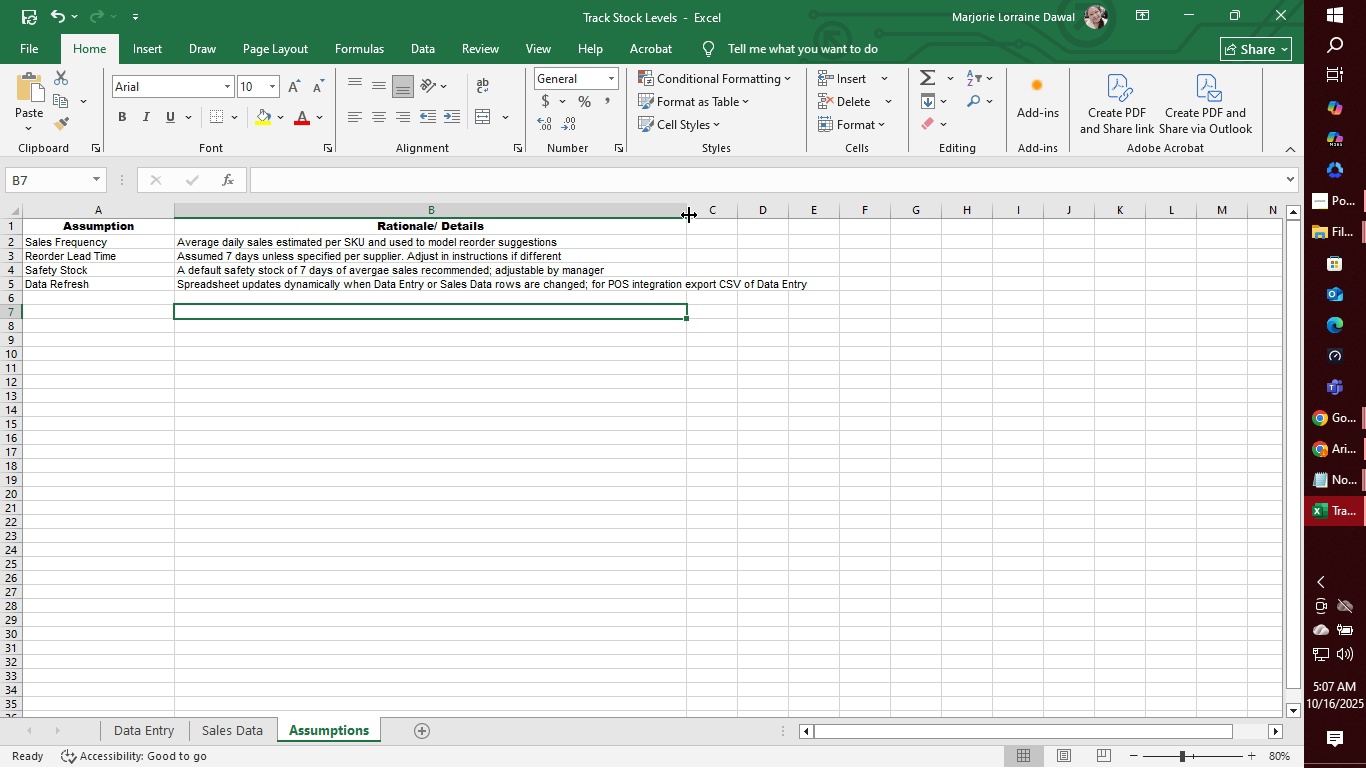 
left_click_drag(start_coordinate=[688, 214], to_coordinate=[834, 240])
 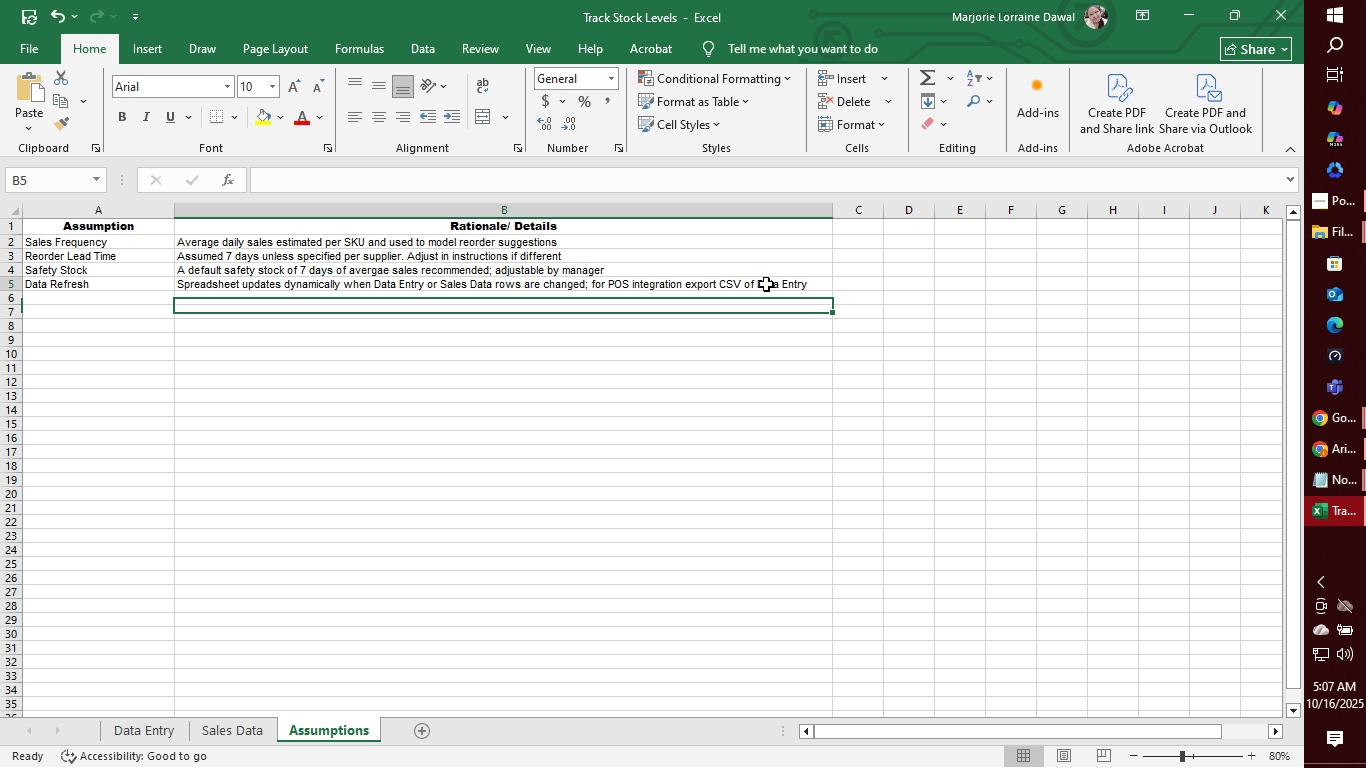 
left_click([766, 284])
 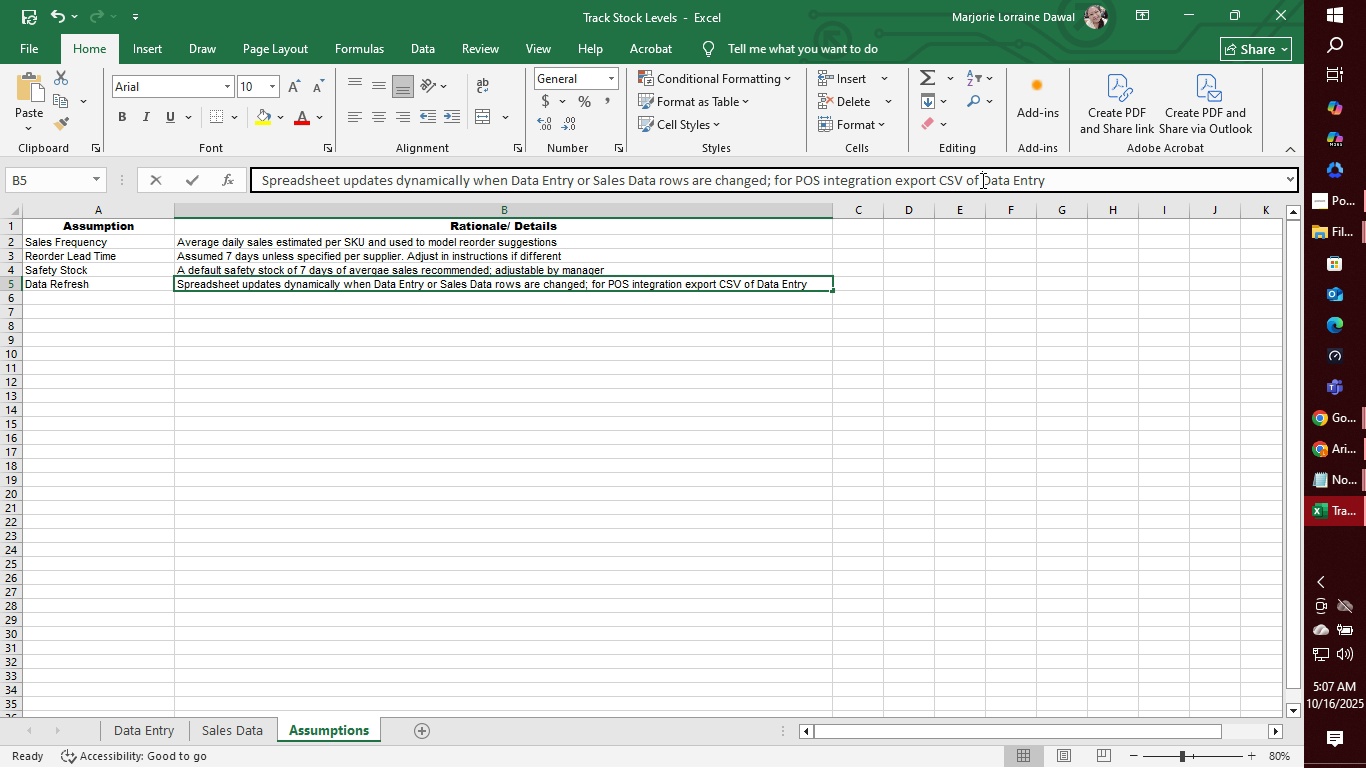 
left_click([981, 180])
 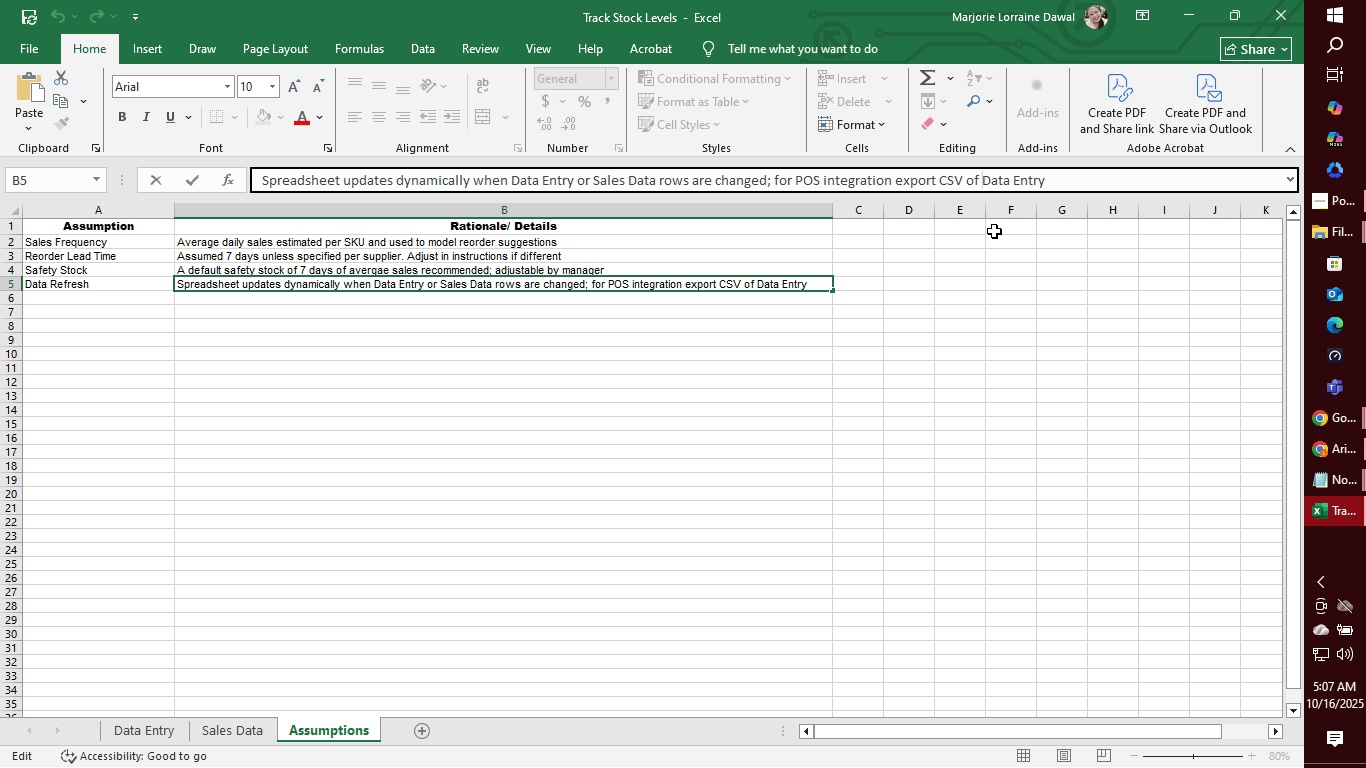 
hold_key(key=ShiftRight, duration=0.65)
 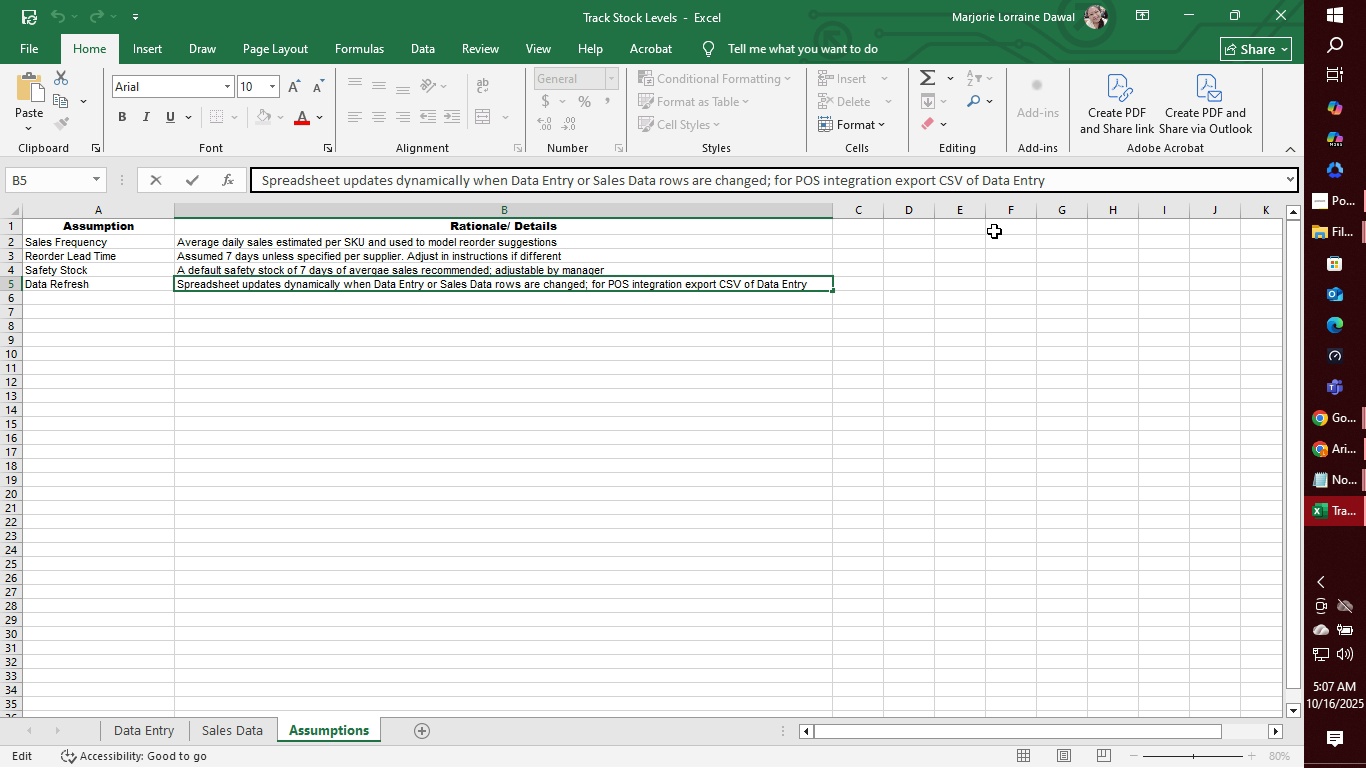 
key(Quote)
 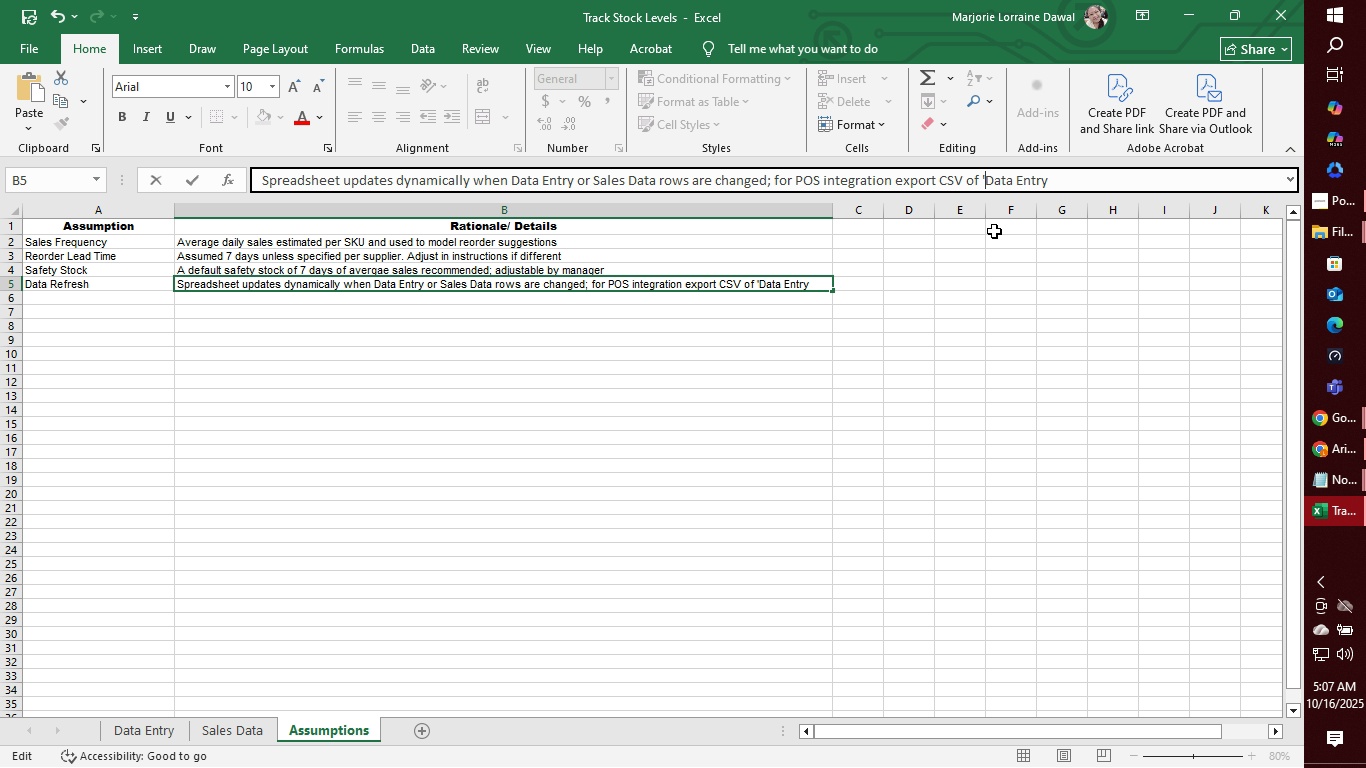 
key(ArrowRight)
 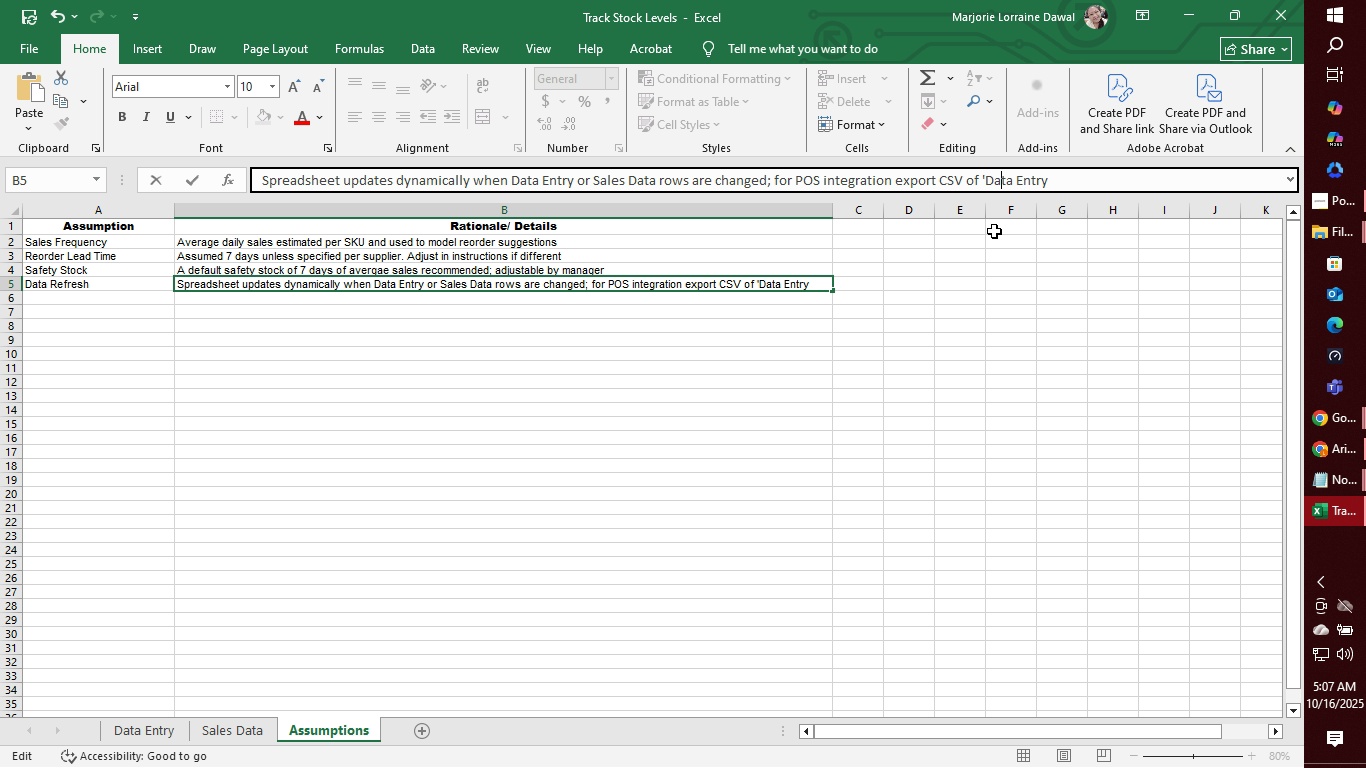 
key(ArrowRight)
 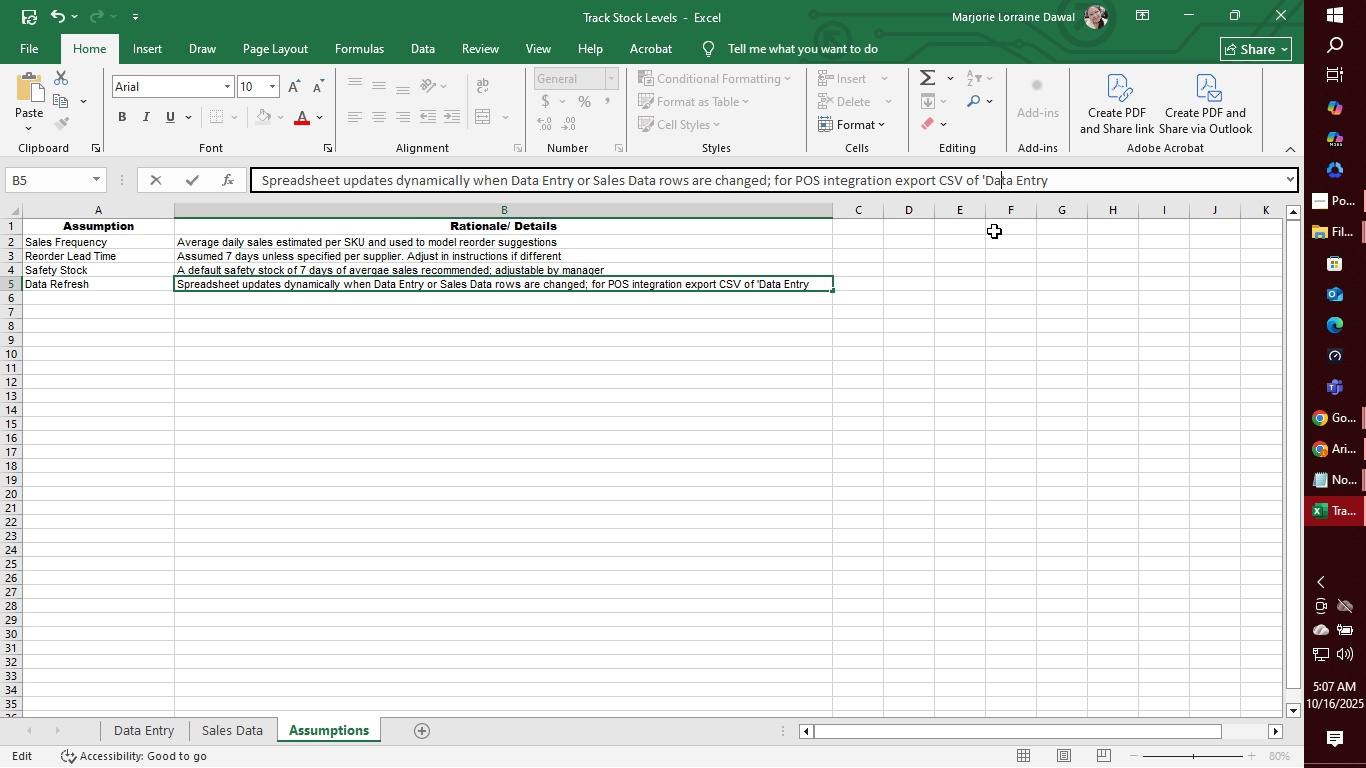 
key(ArrowRight)
 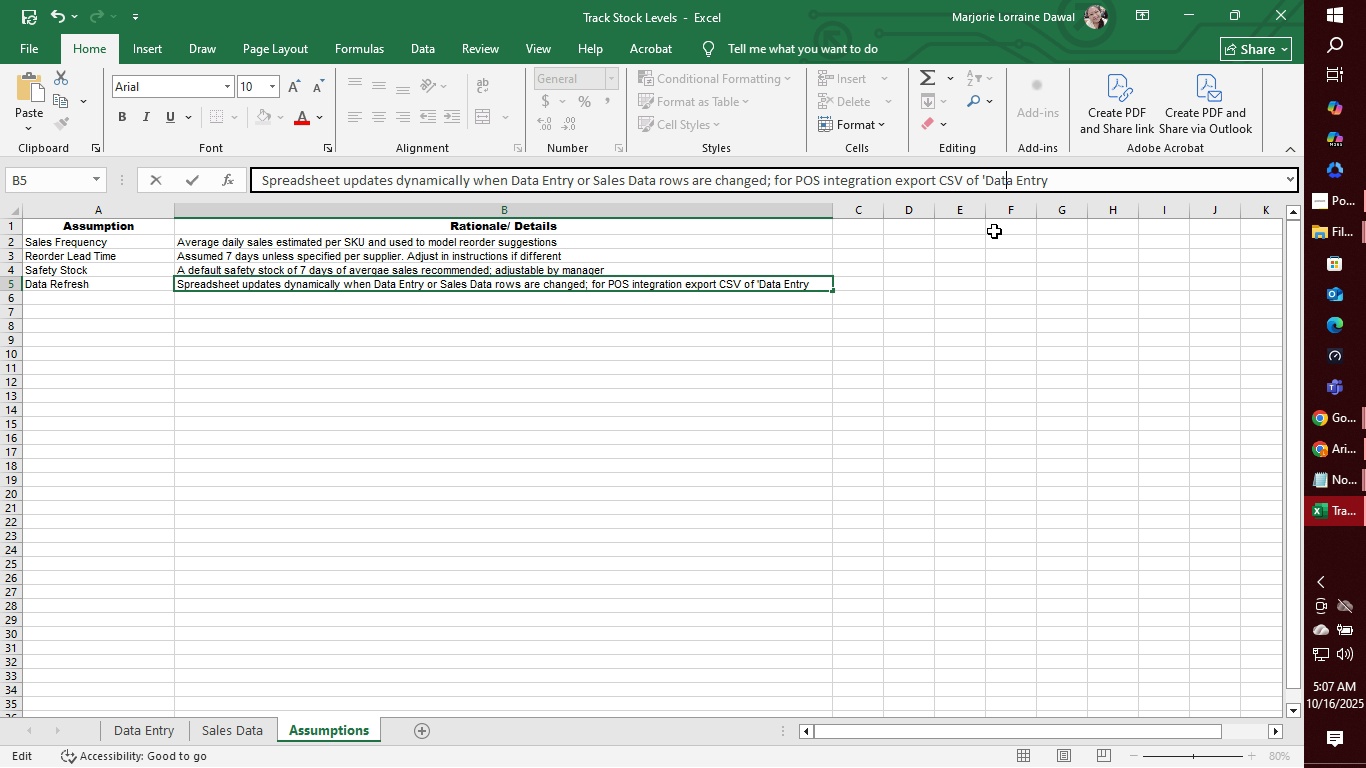 
key(ArrowRight)
 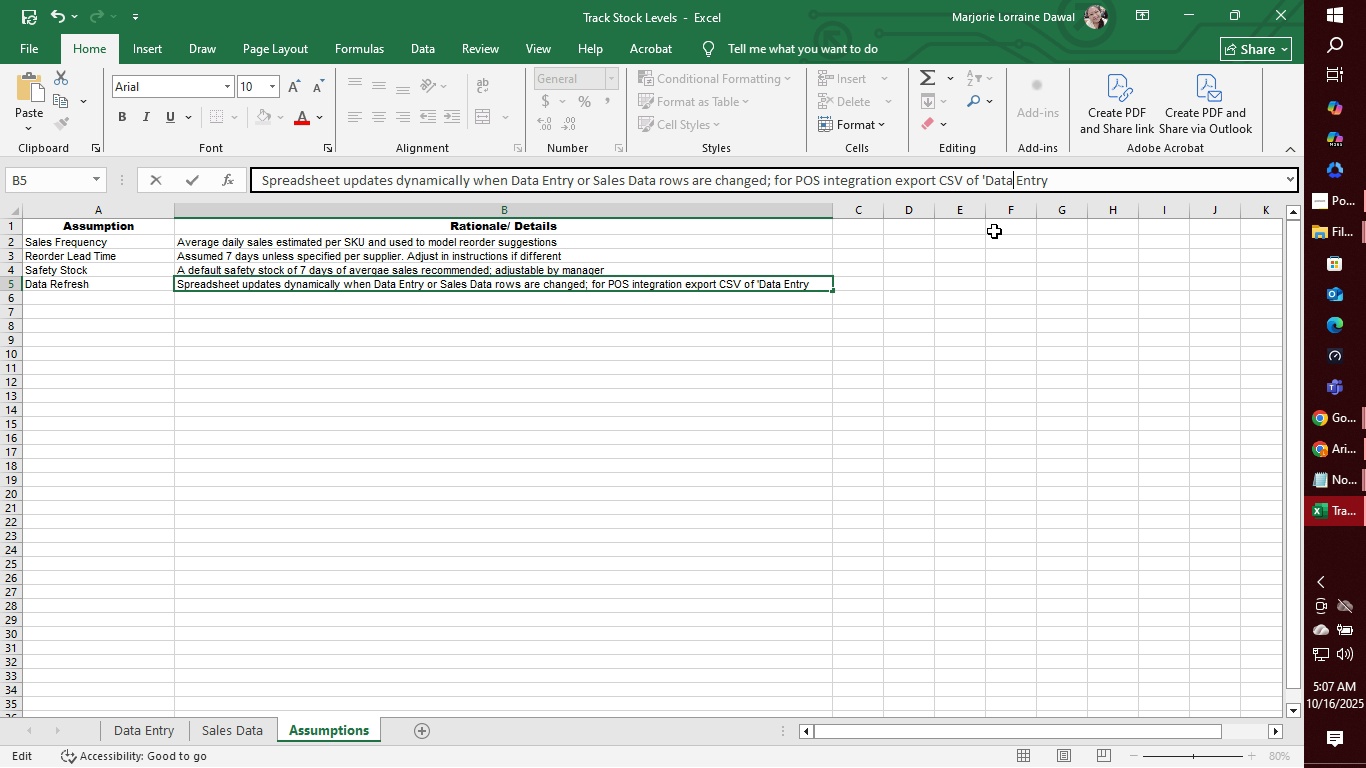 
key(ArrowRight)
 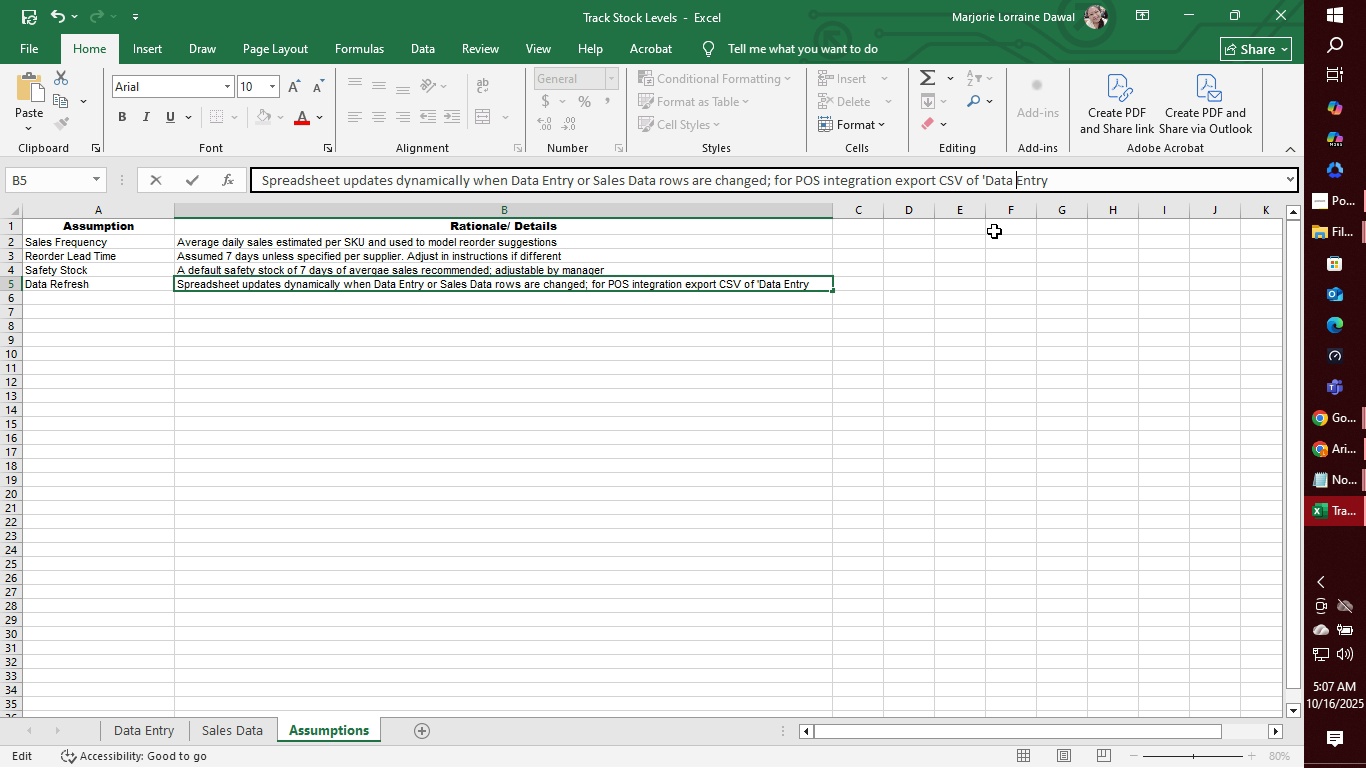 
key(ArrowRight)
 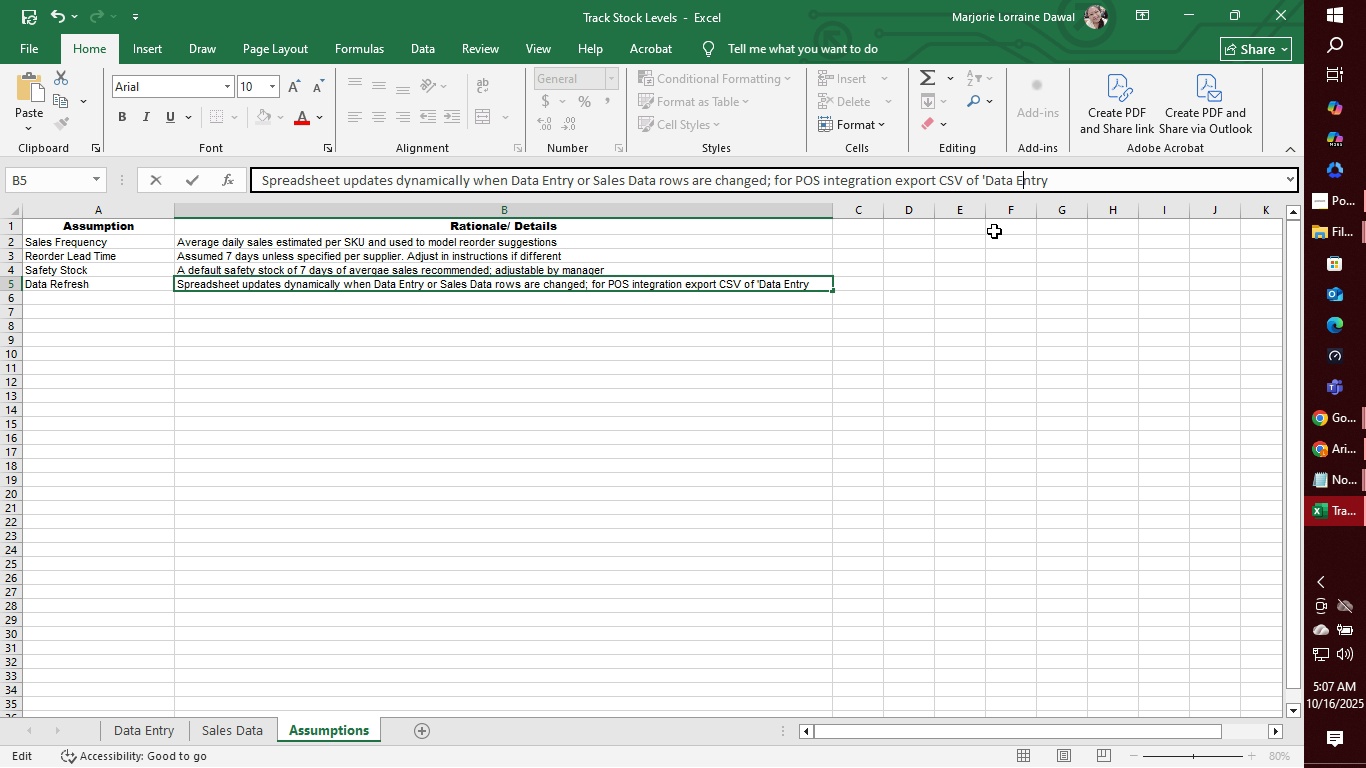 
key(ArrowRight)
 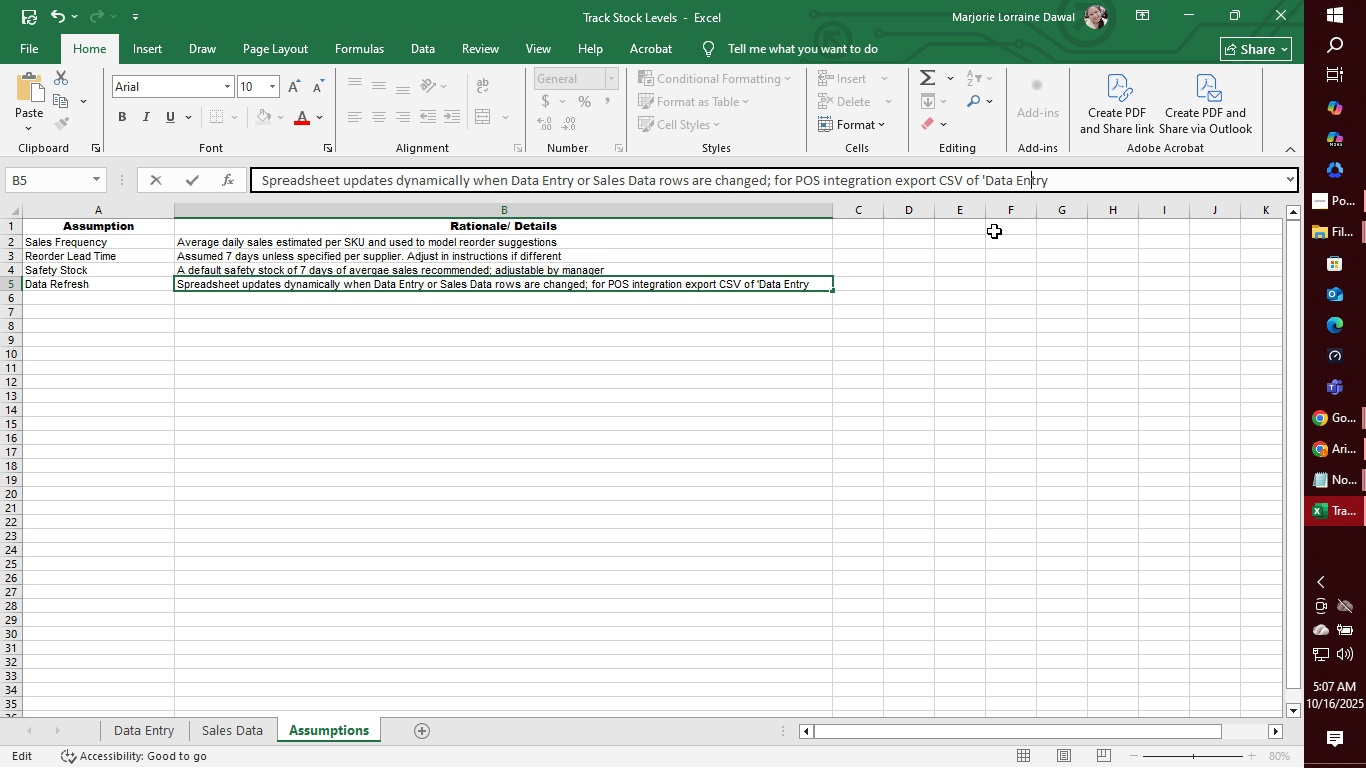 
key(ArrowRight)
 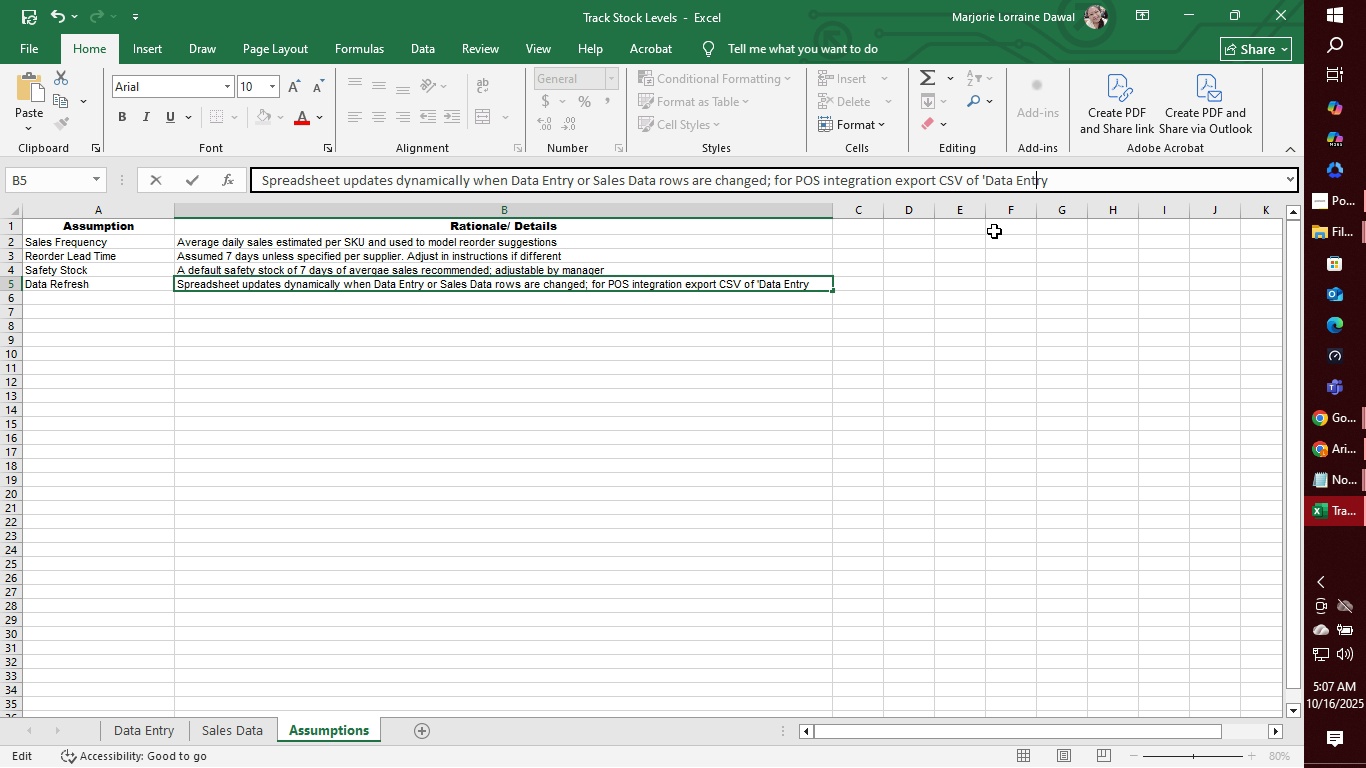 
key(ArrowRight)
 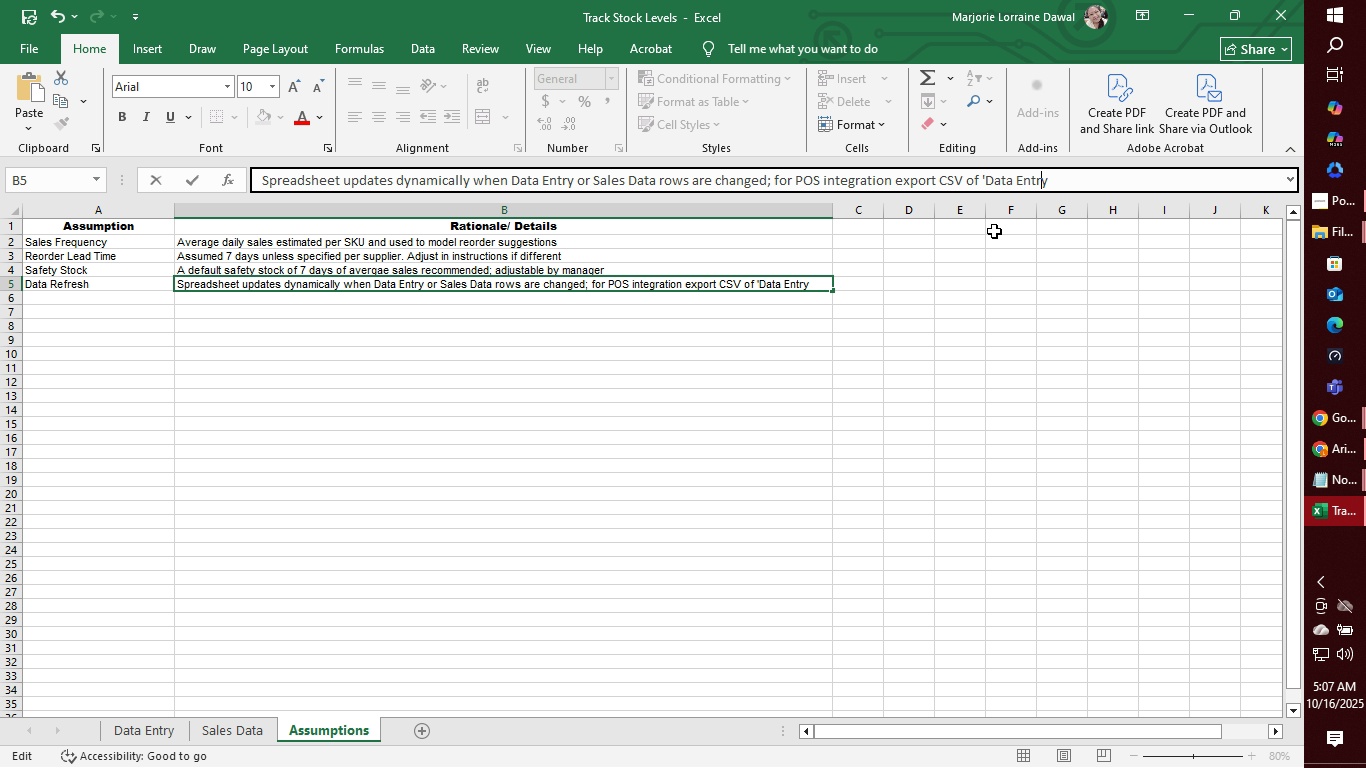 
key(ArrowRight)
 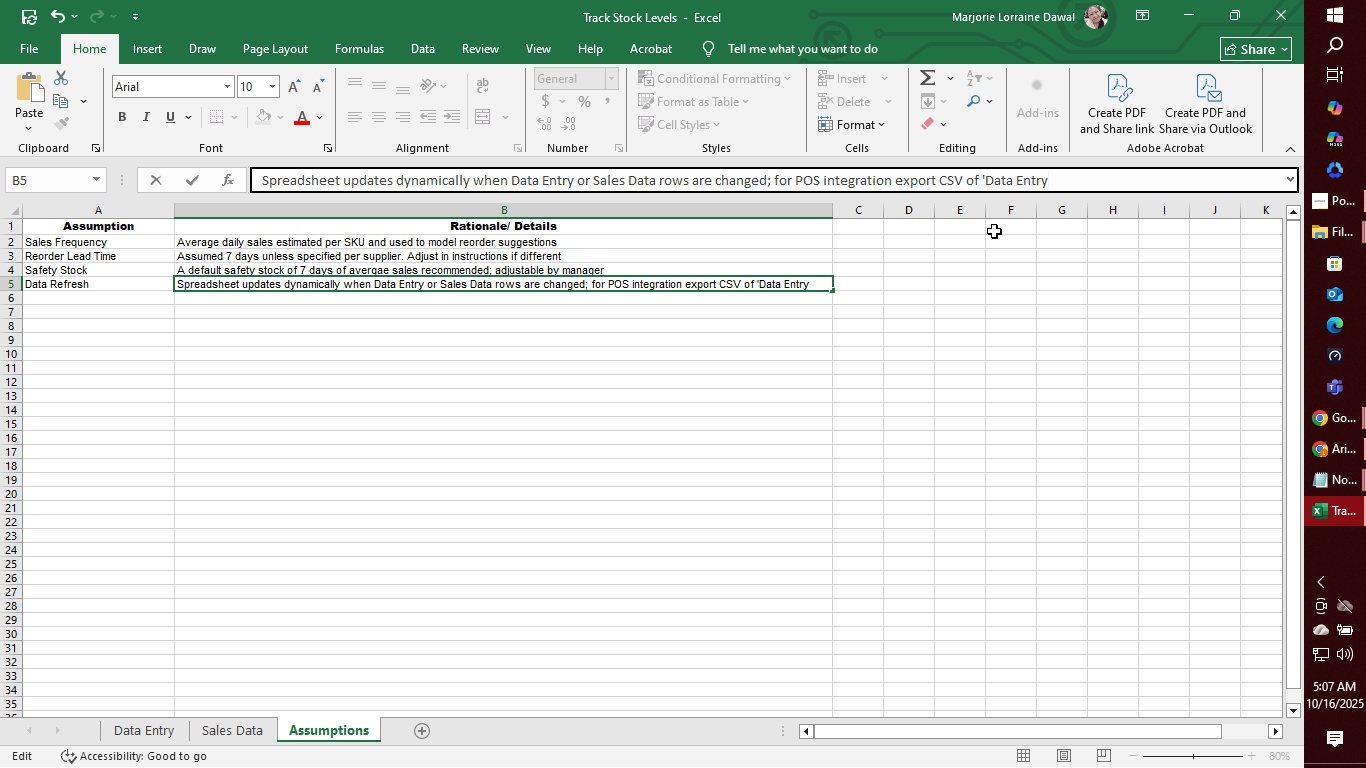 
key(Quote)
 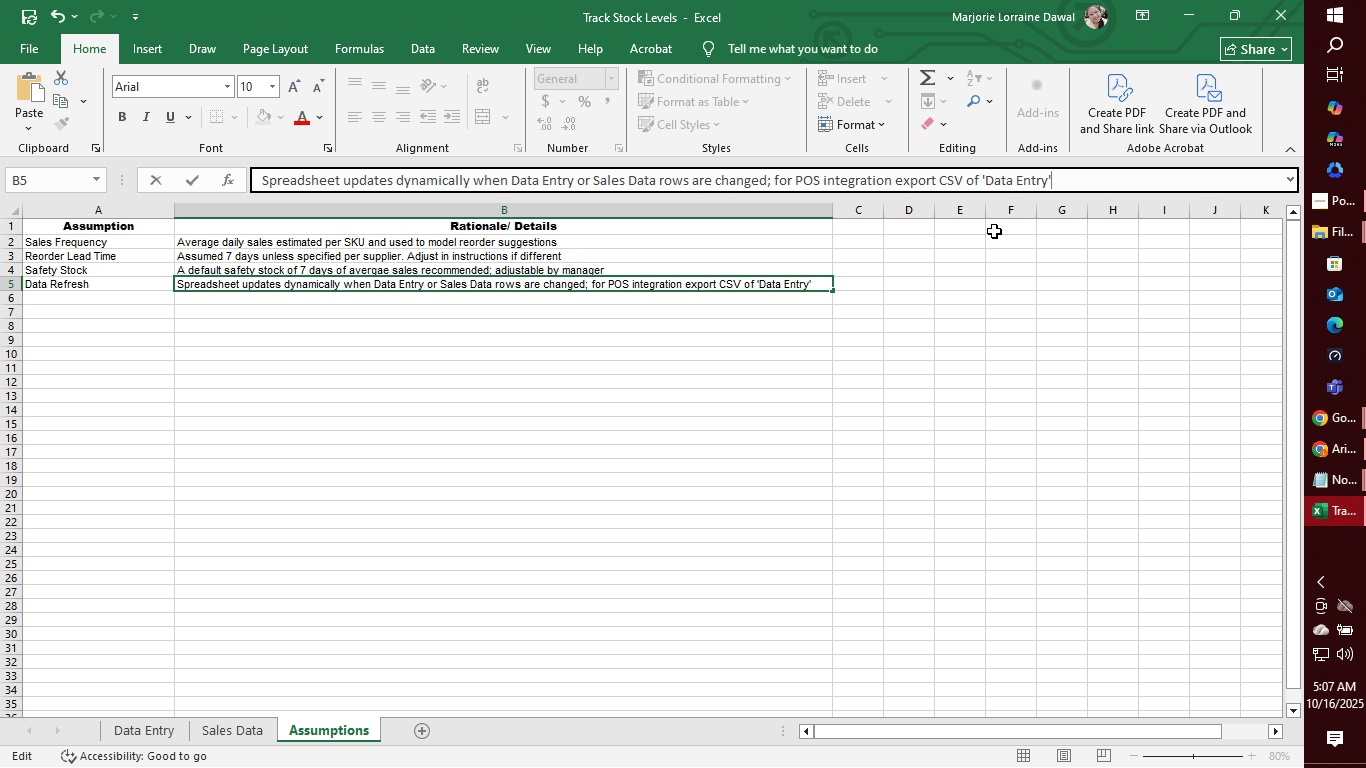 
key(Period)
 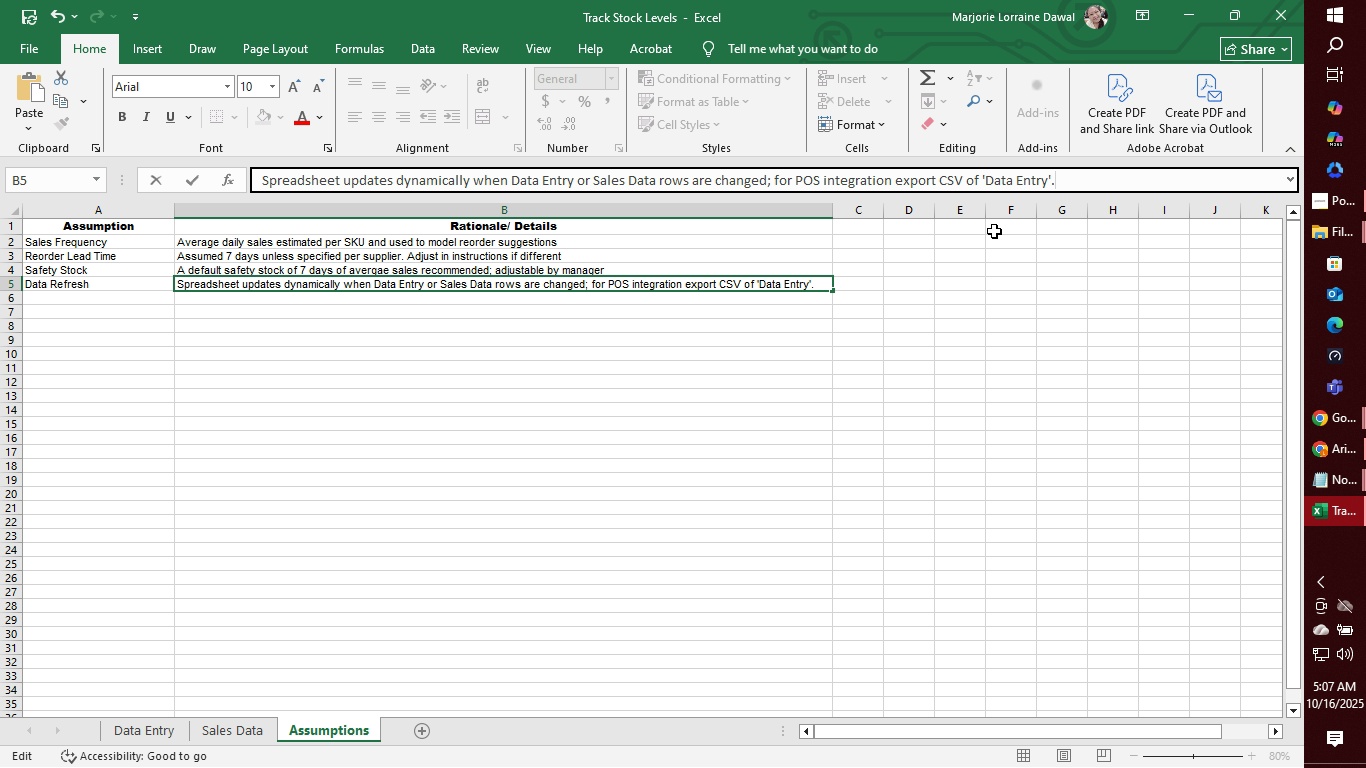 
key(Enter)
 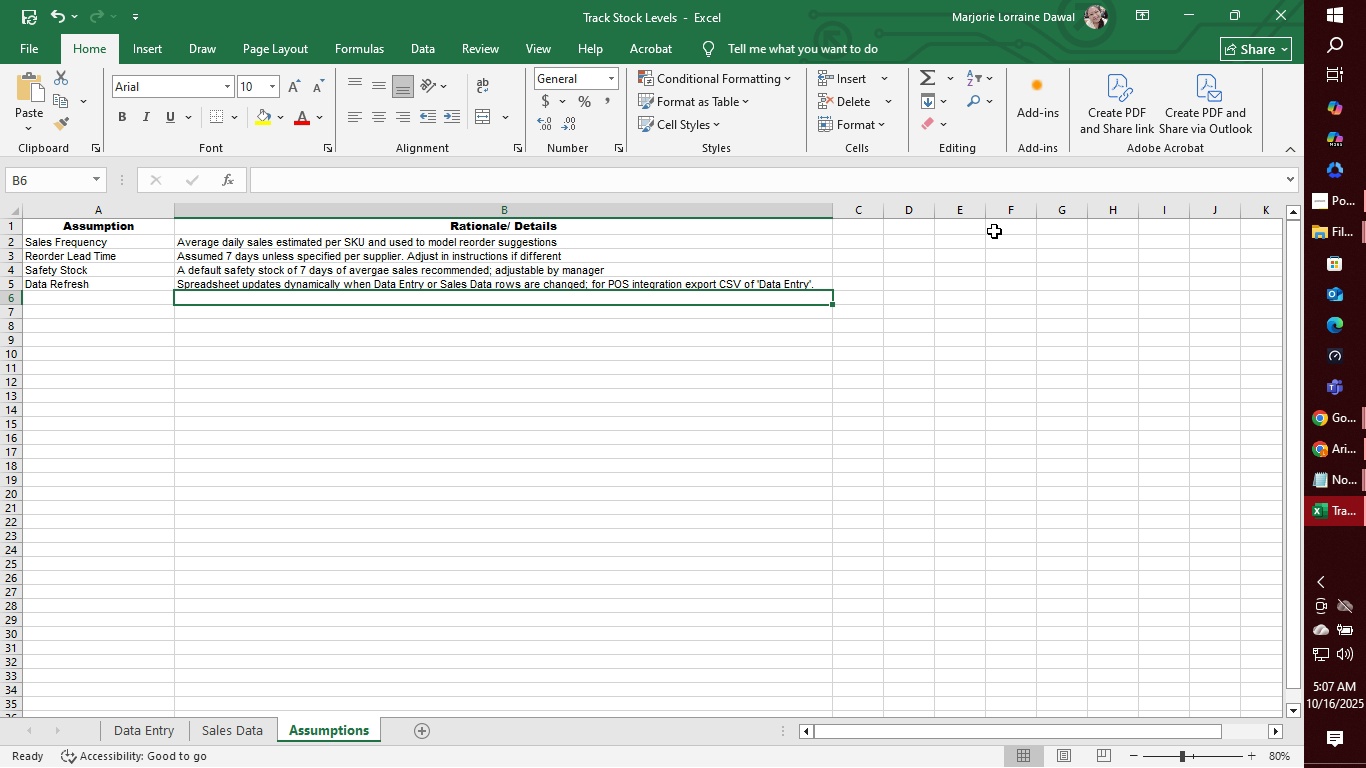 
key(Control+S)
 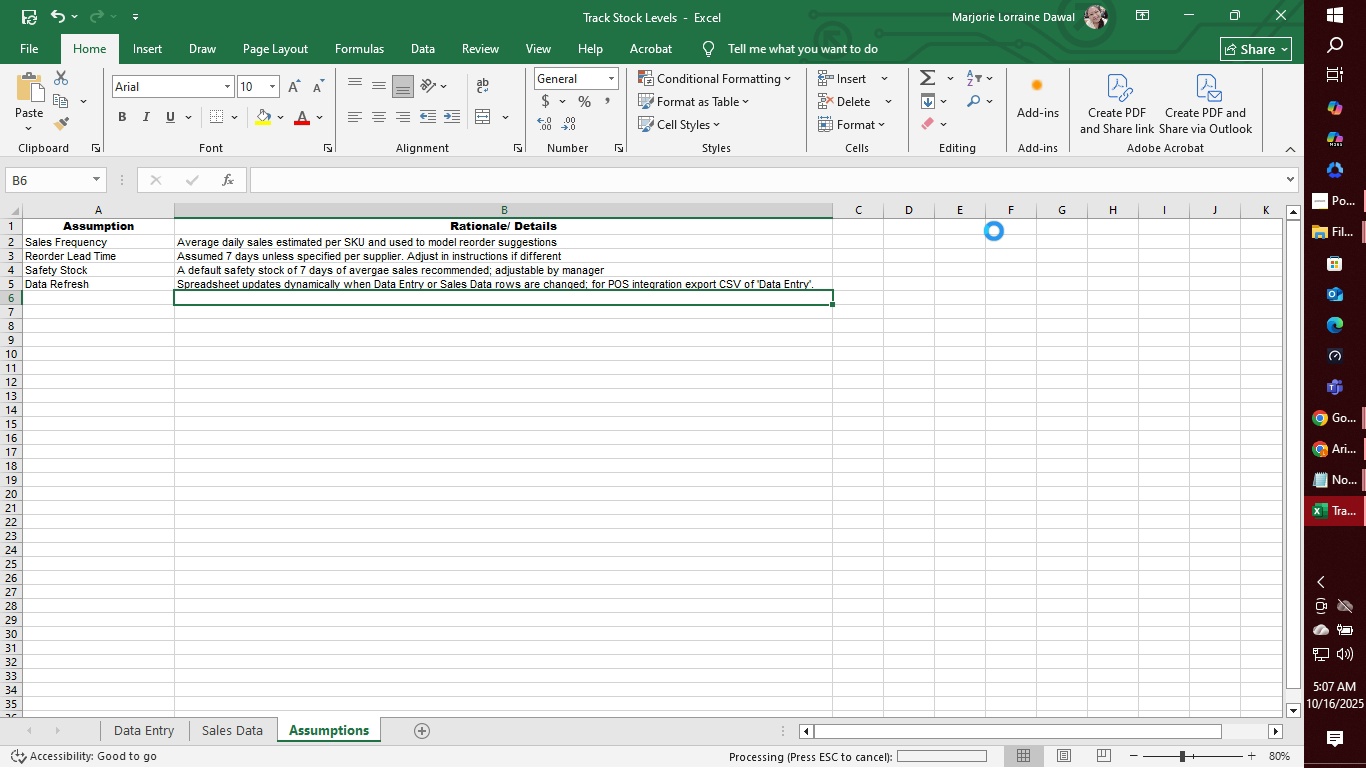 
key(Control+S)
 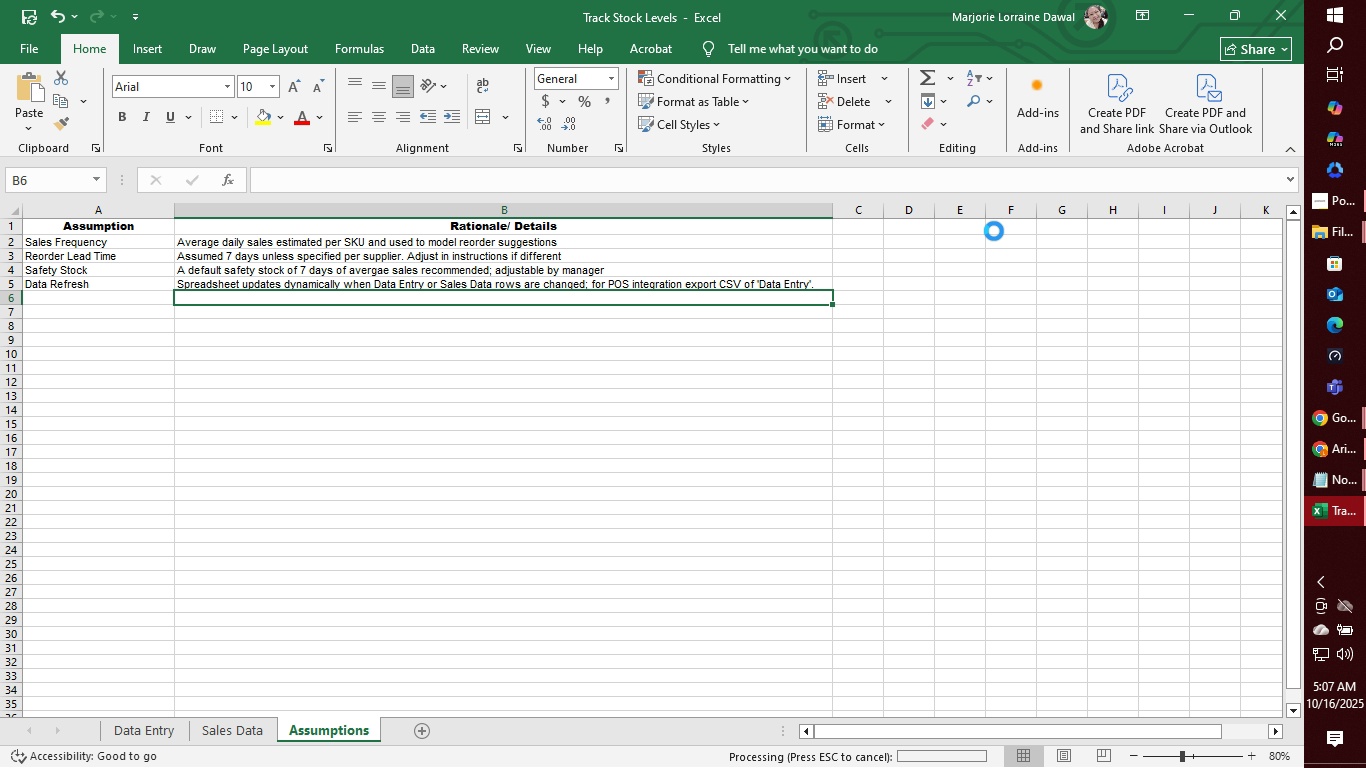 
key(Control+S)
 